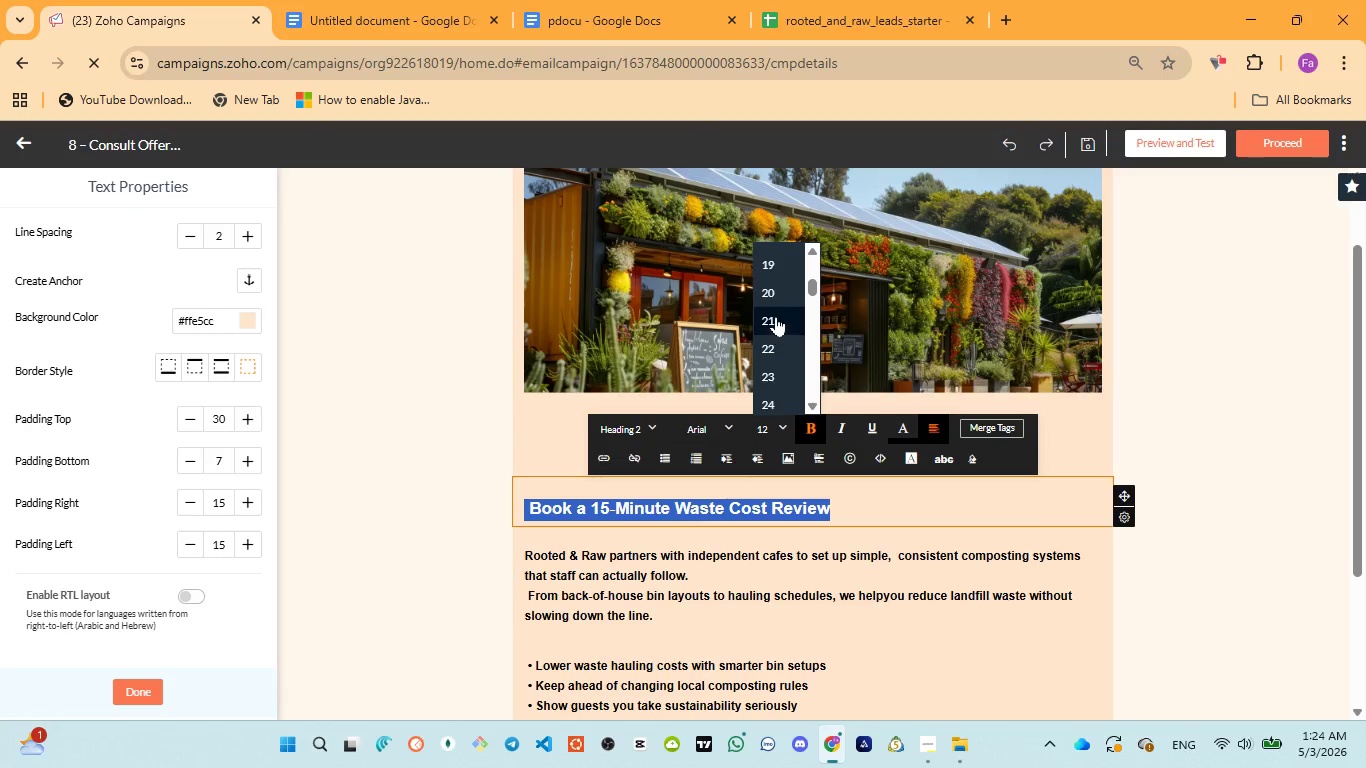 
scroll: coordinate [775, 316], scroll_direction: none, amount: 0.0
 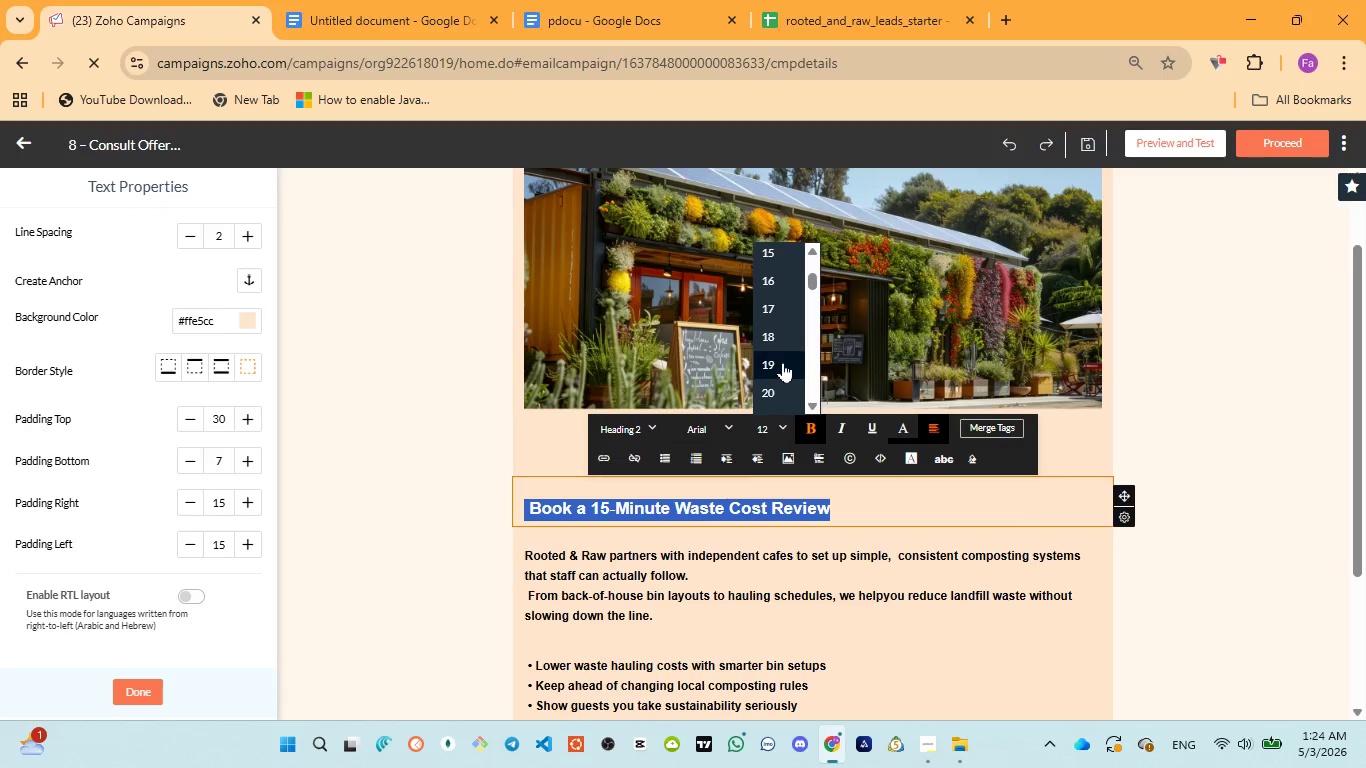 
left_click([782, 344])
 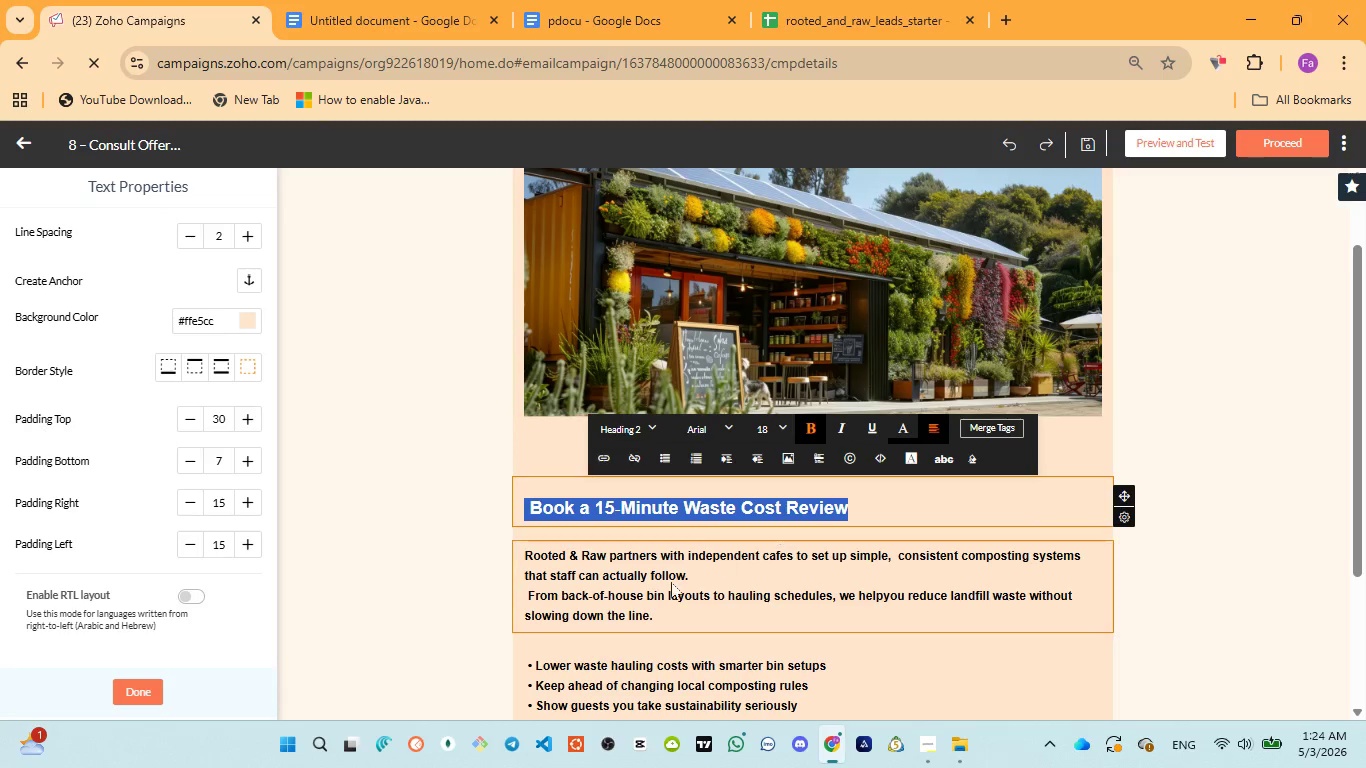 
left_click([635, 587])
 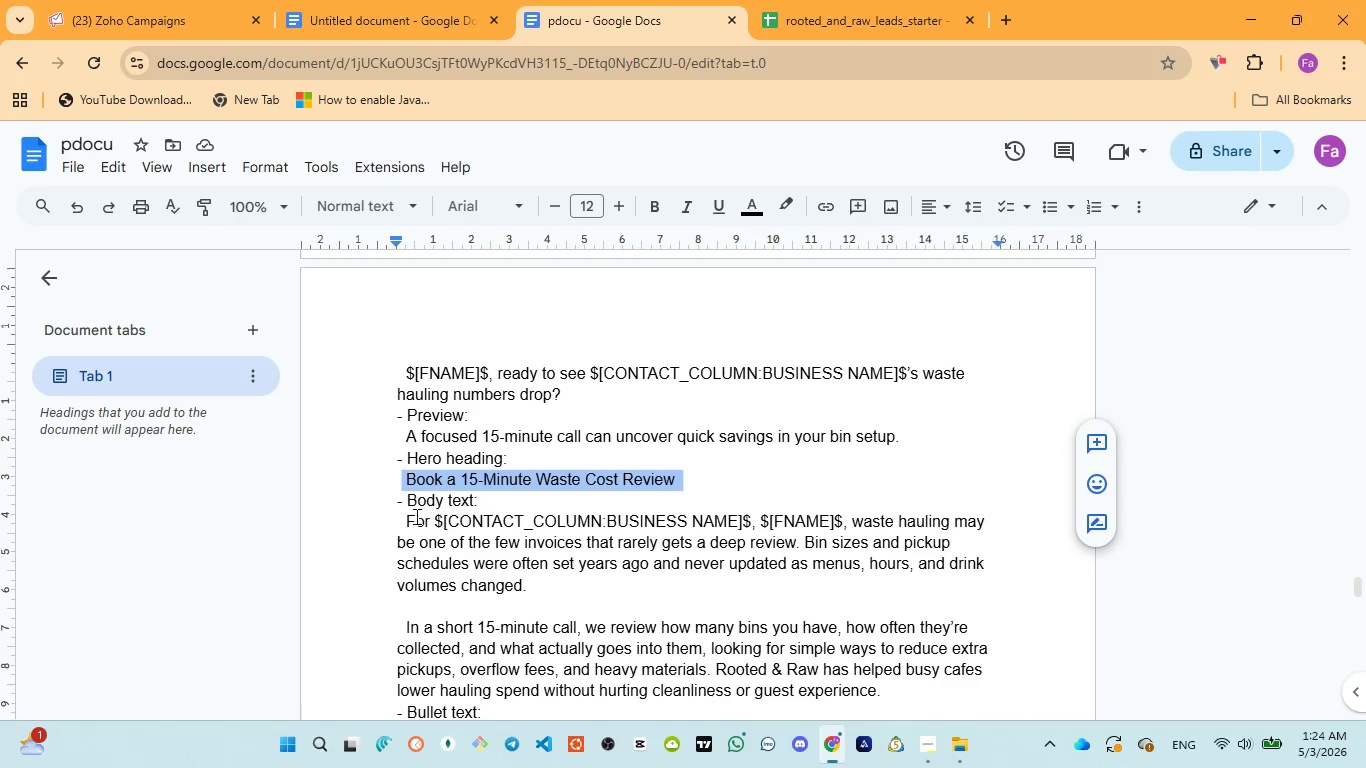 
left_click_drag(start_coordinate=[404, 516], to_coordinate=[901, 695])
 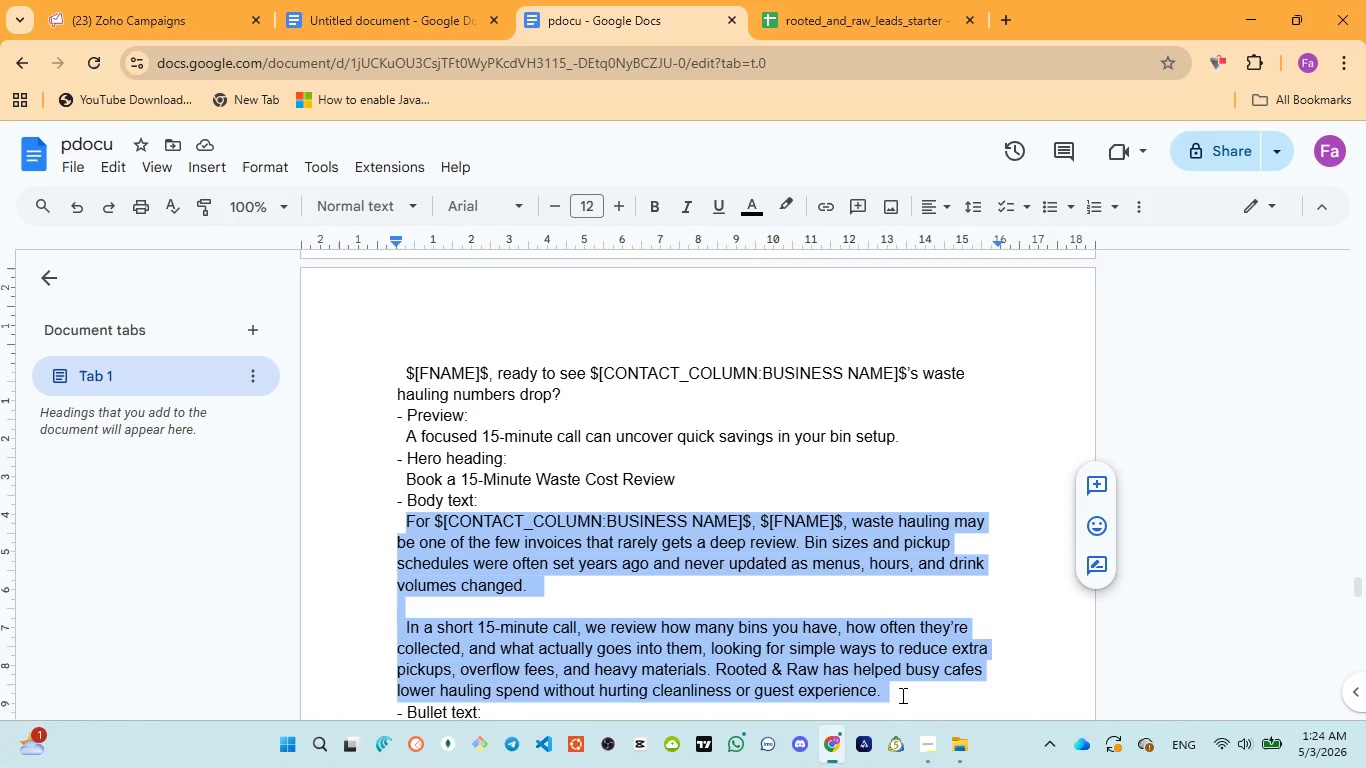 
key(Control+C)
 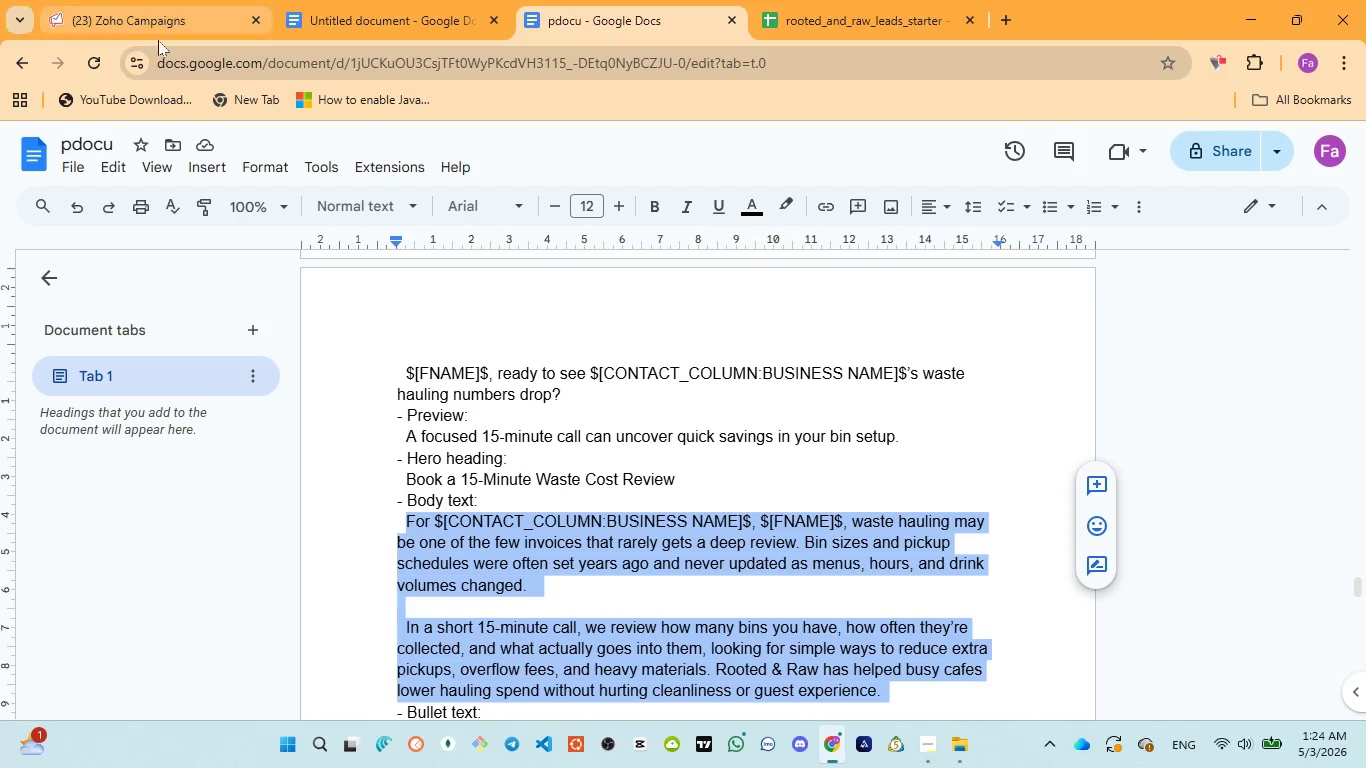 
left_click([160, 17])
 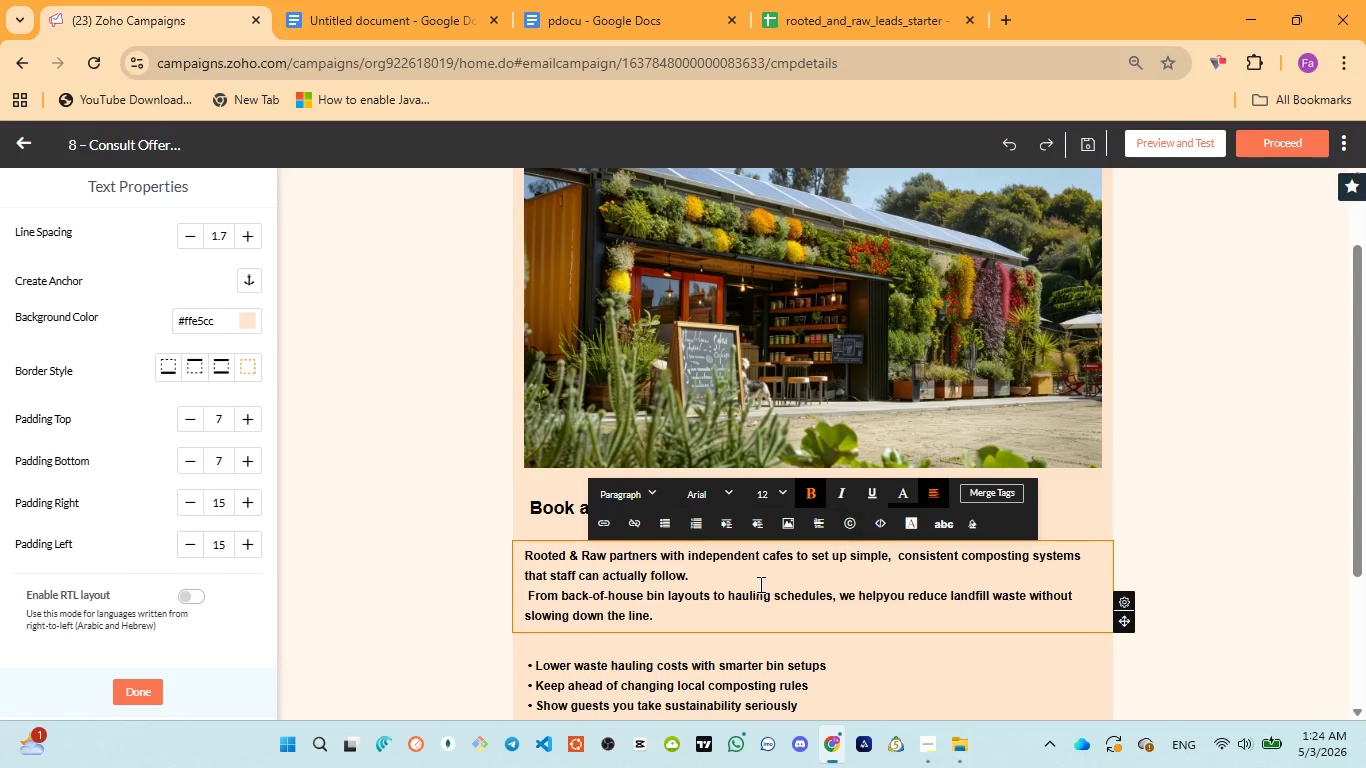 
left_click([703, 588])
 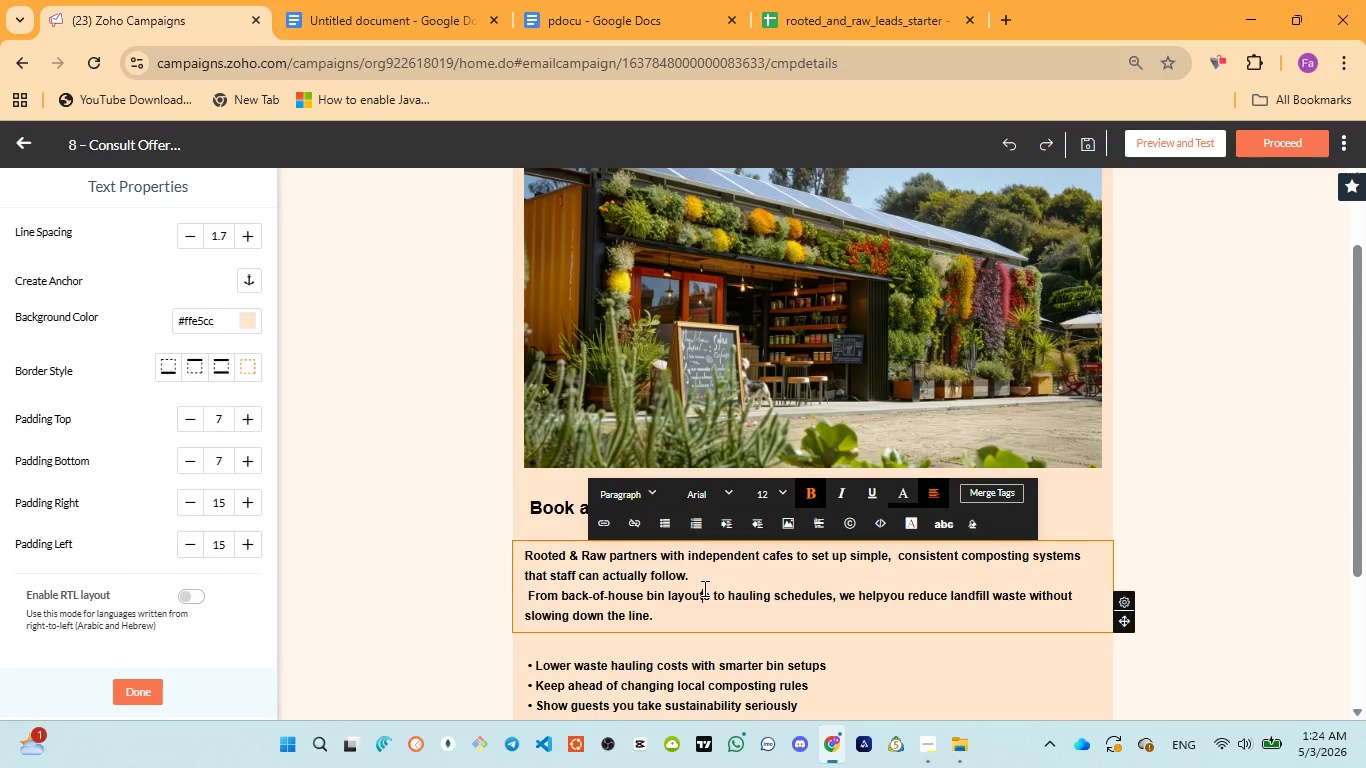 
key(Control+A)
 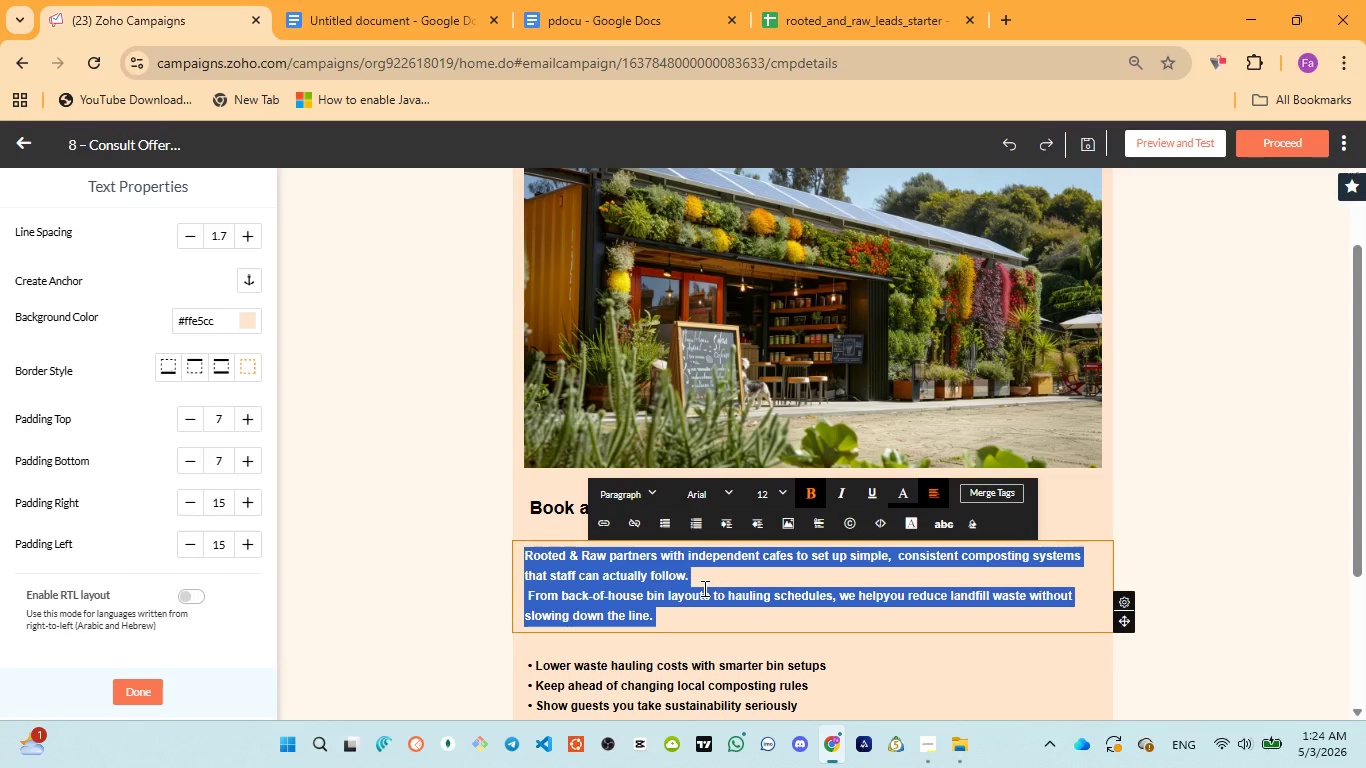 
key(Control+V)
 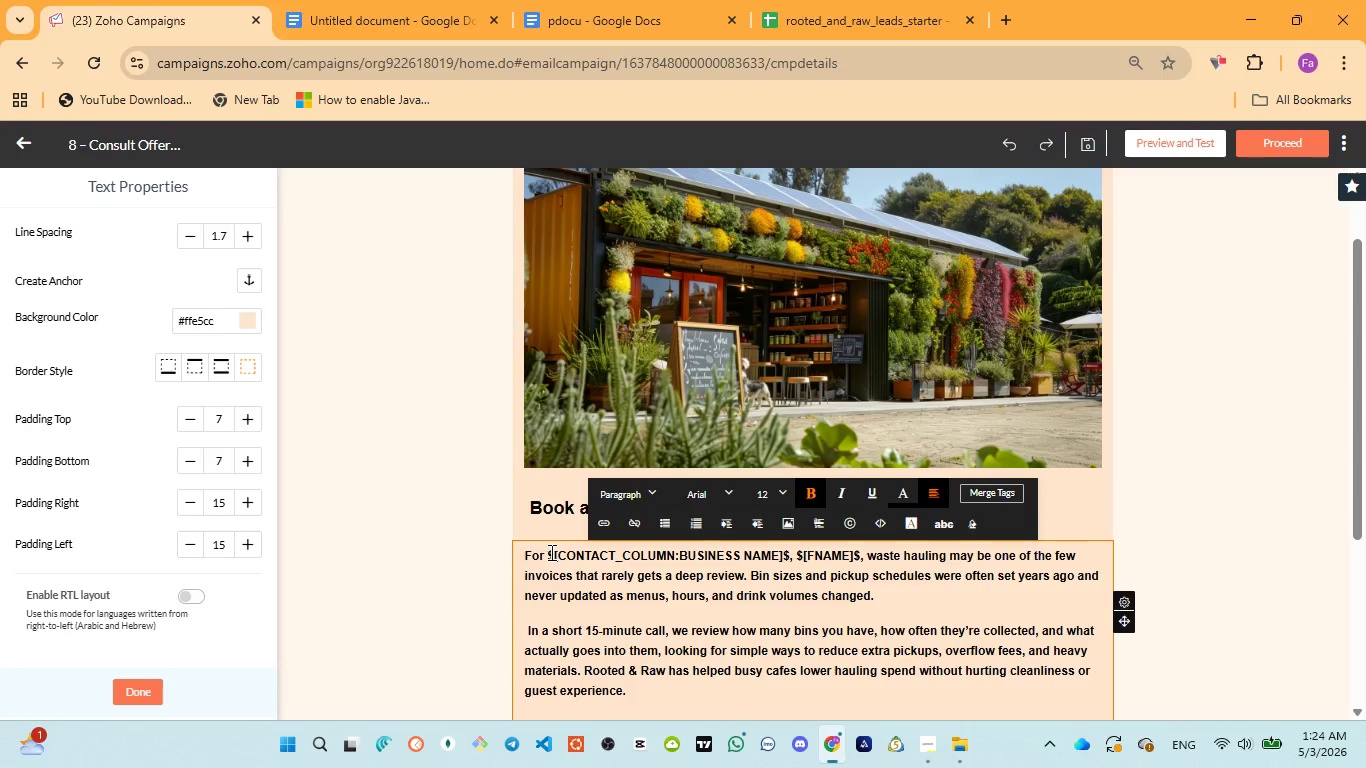 
left_click_drag(start_coordinate=[547, 552], to_coordinate=[789, 553])
 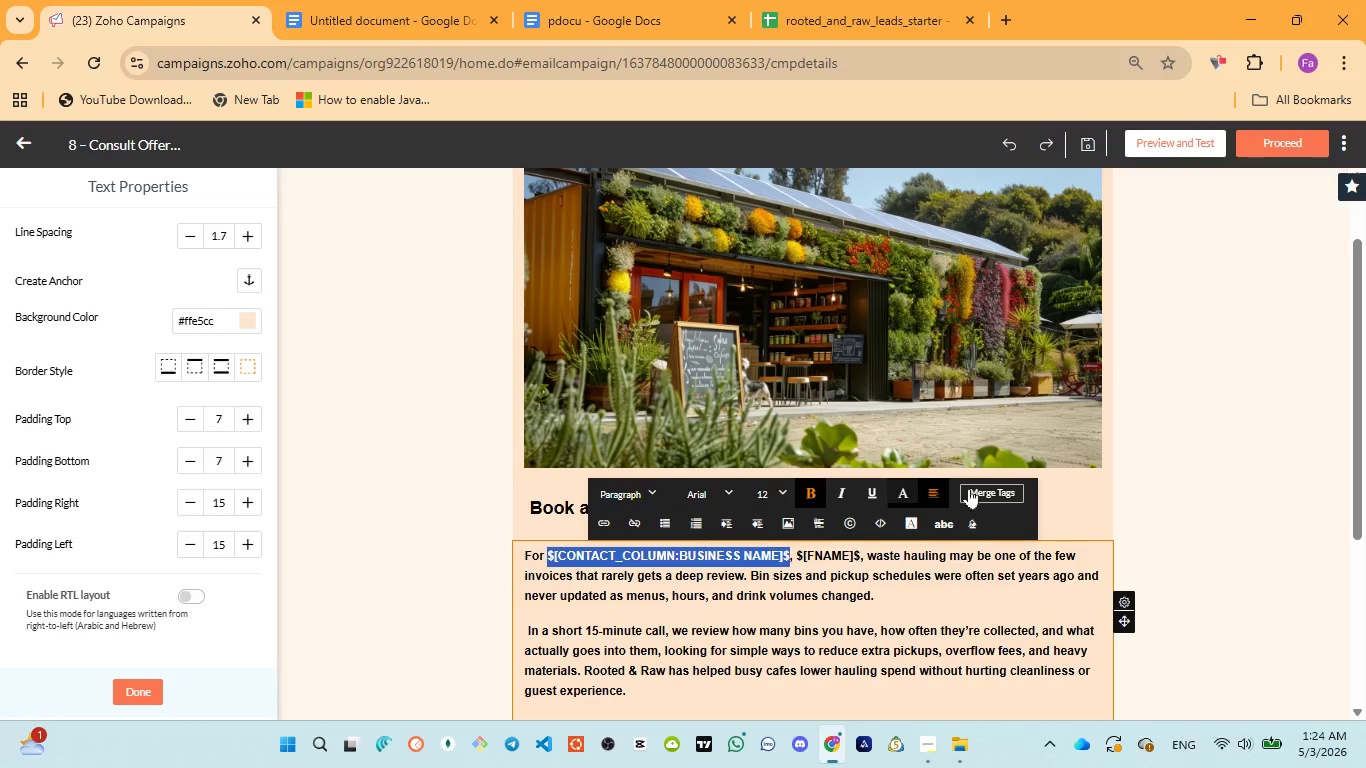 
left_click([991, 487])
 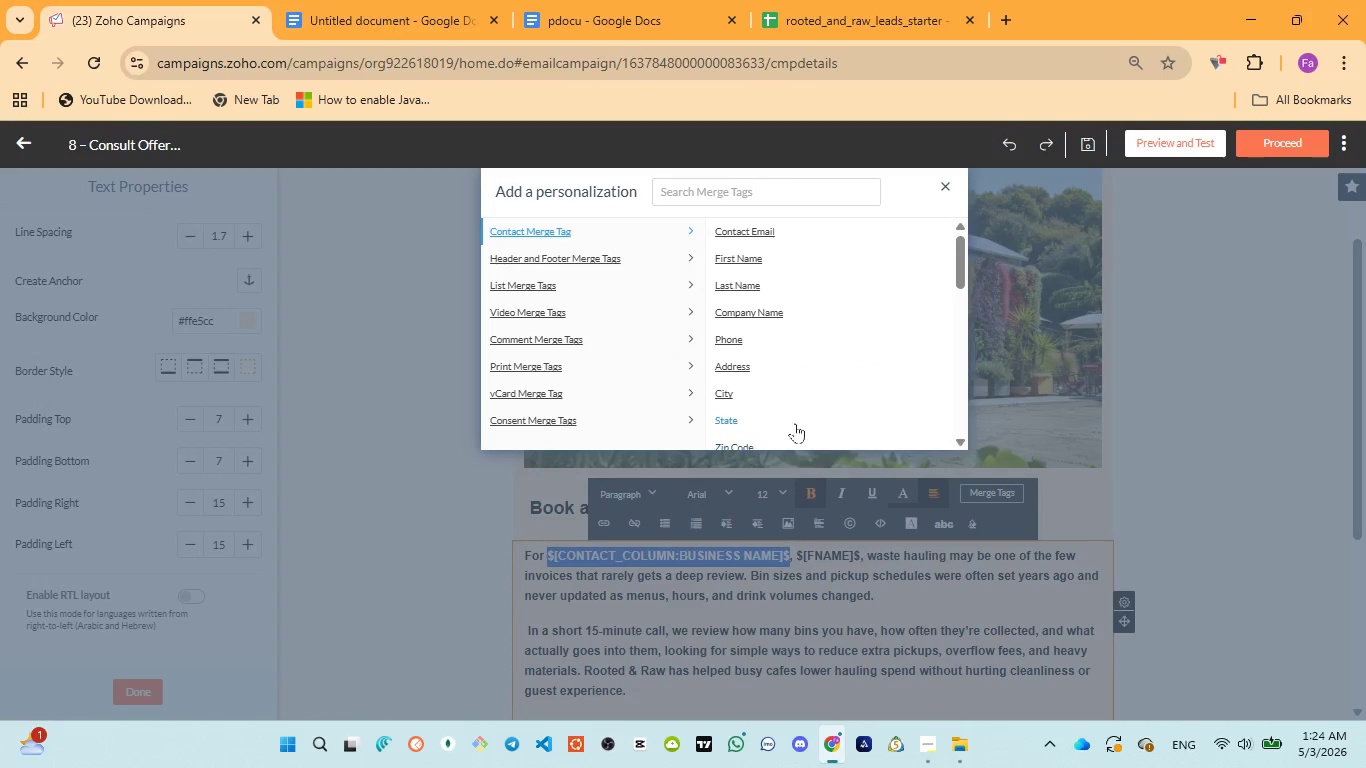 
scroll: coordinate [781, 352], scroll_direction: down, amount: 9.0
 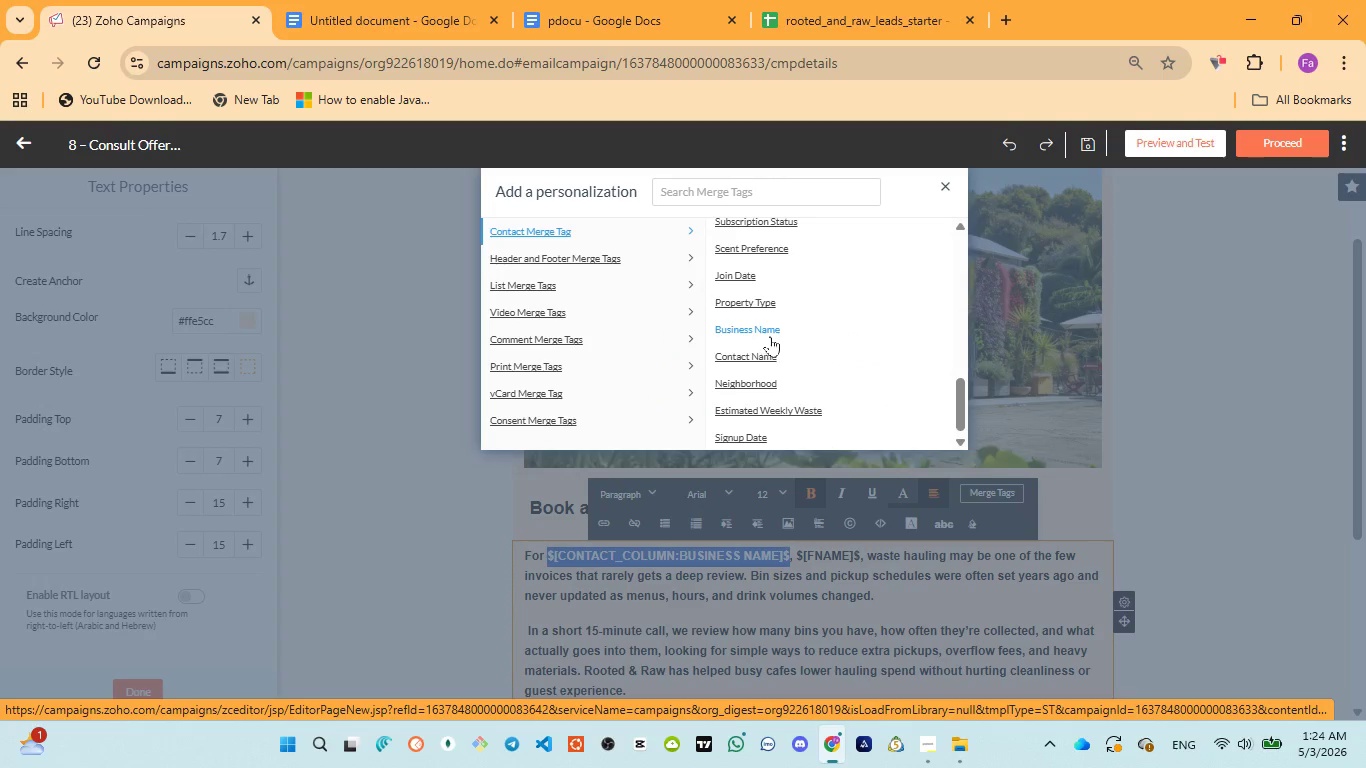 
left_click([766, 332])
 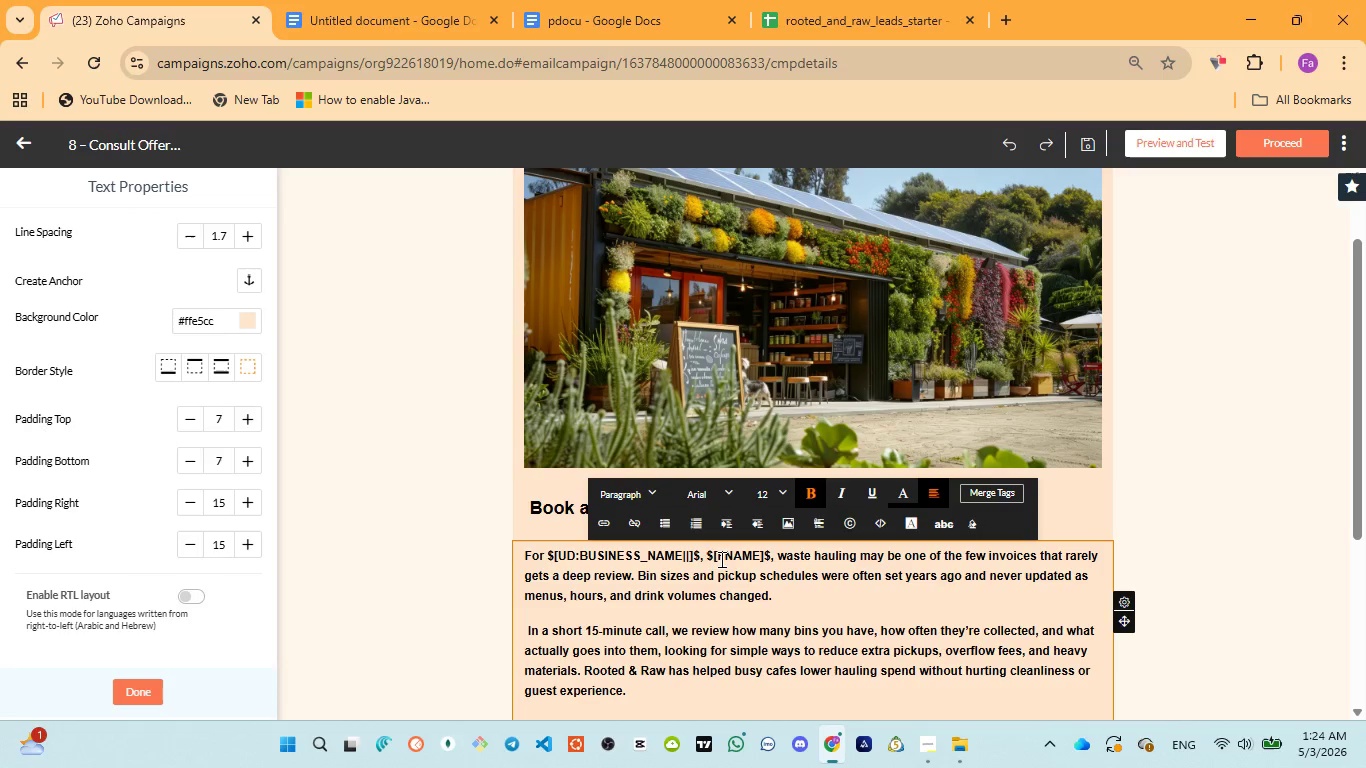 
wait(5.05)
 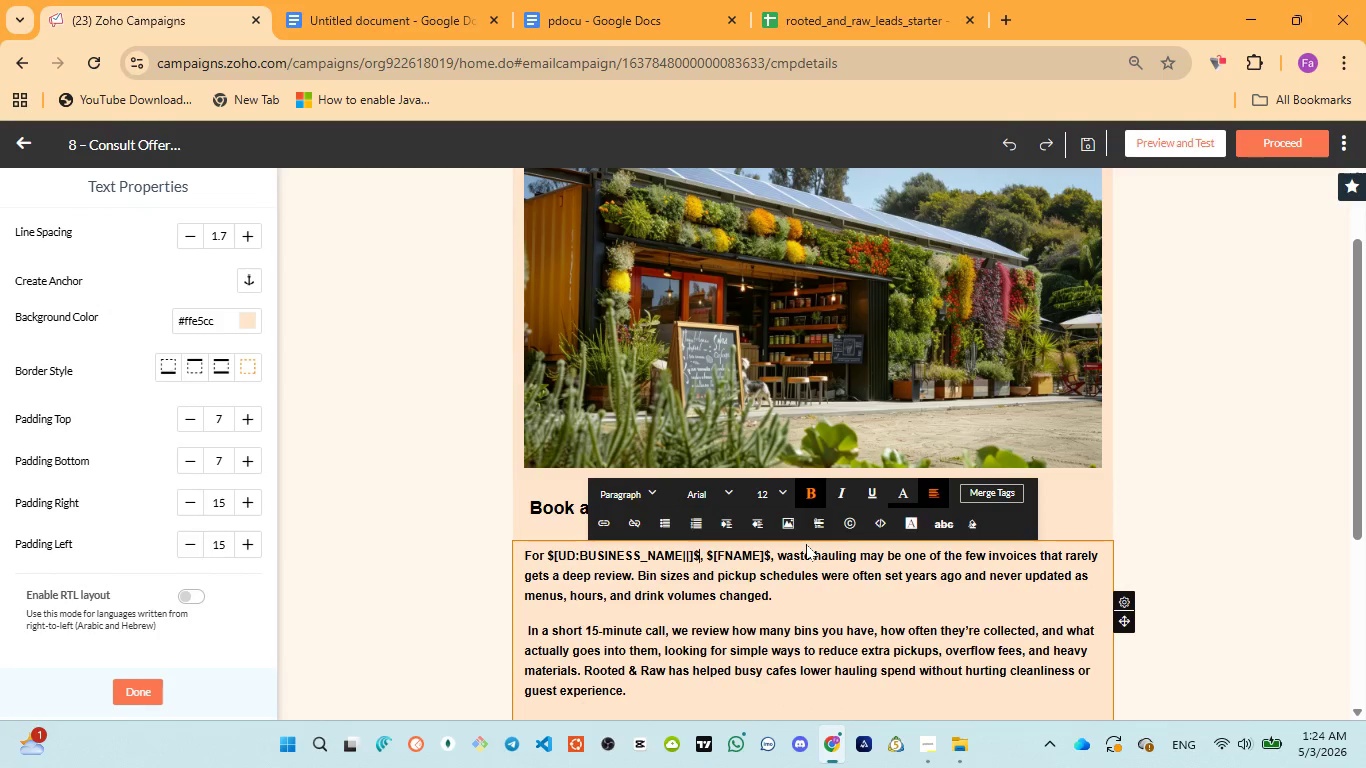 
left_click_drag(start_coordinate=[709, 554], to_coordinate=[772, 550])
 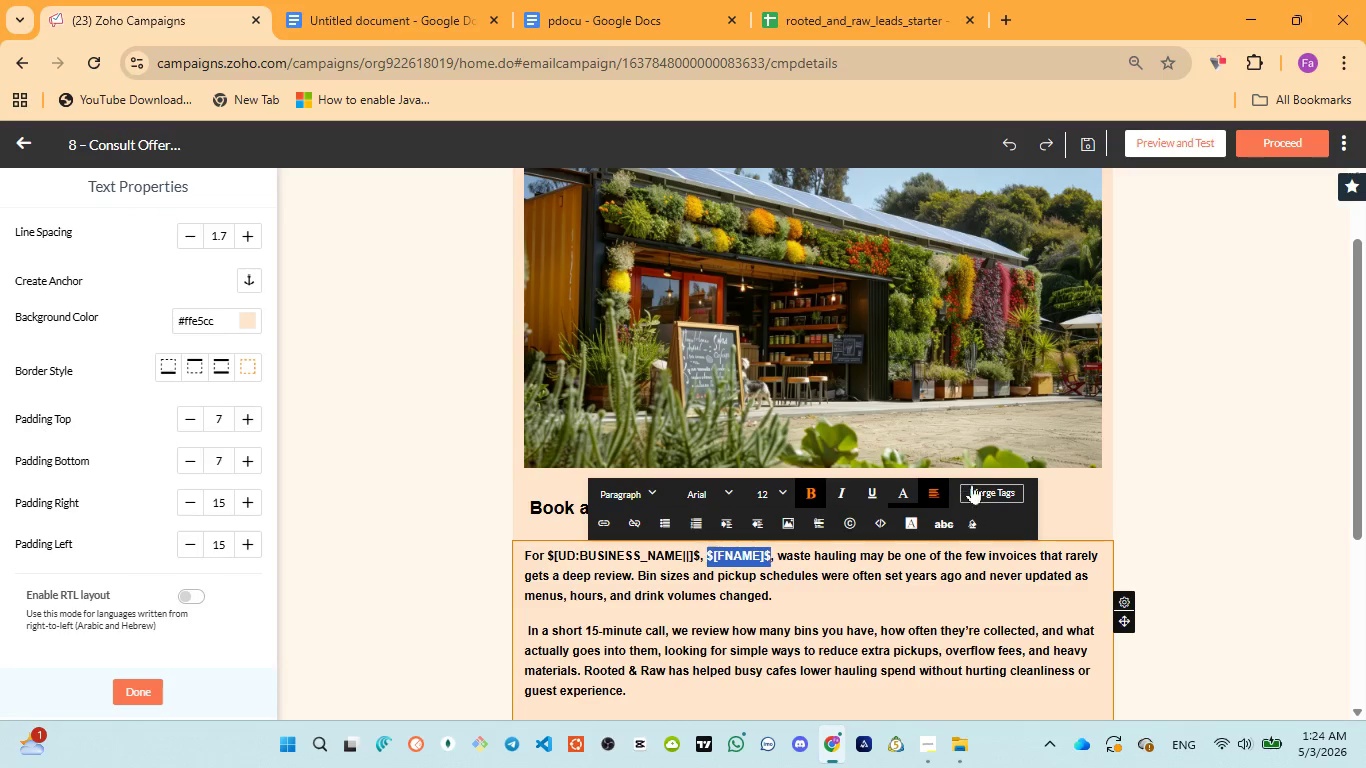 
left_click([1001, 490])
 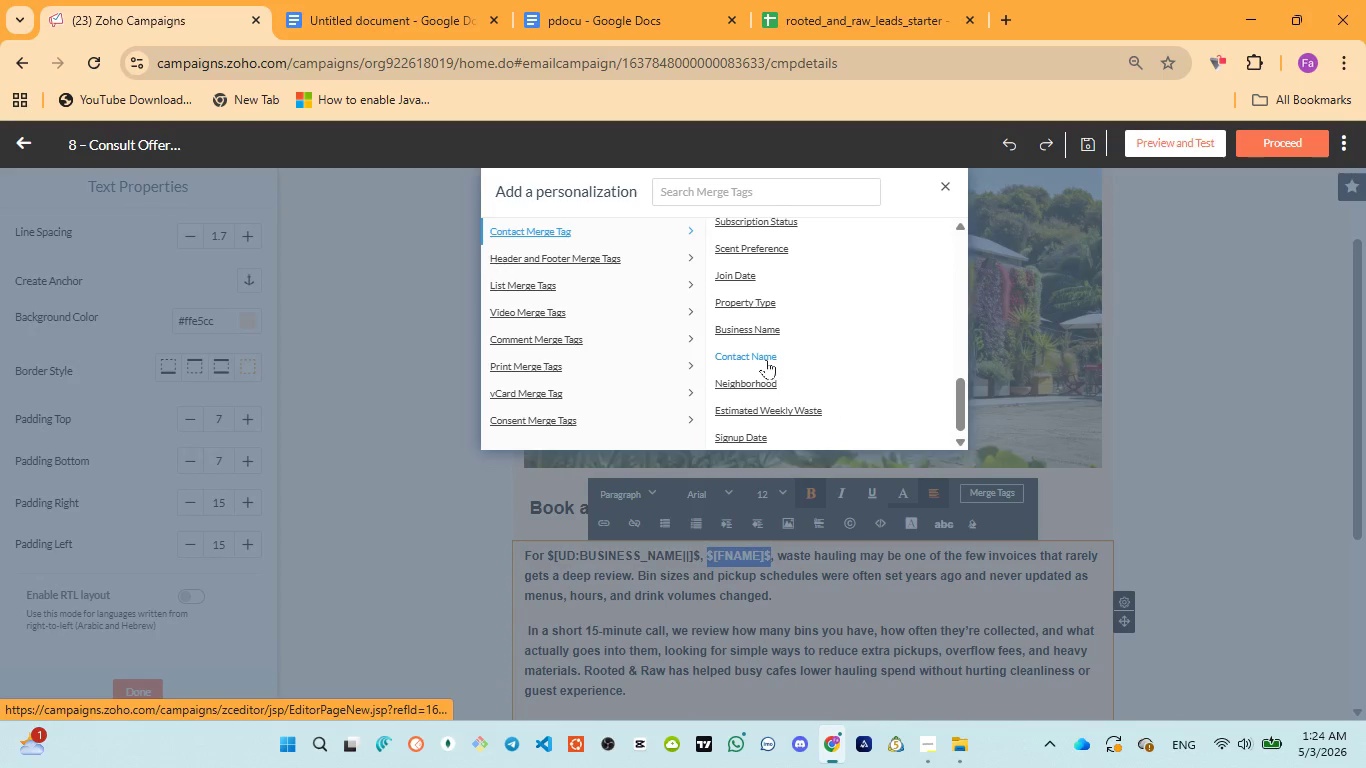 
left_click([765, 358])
 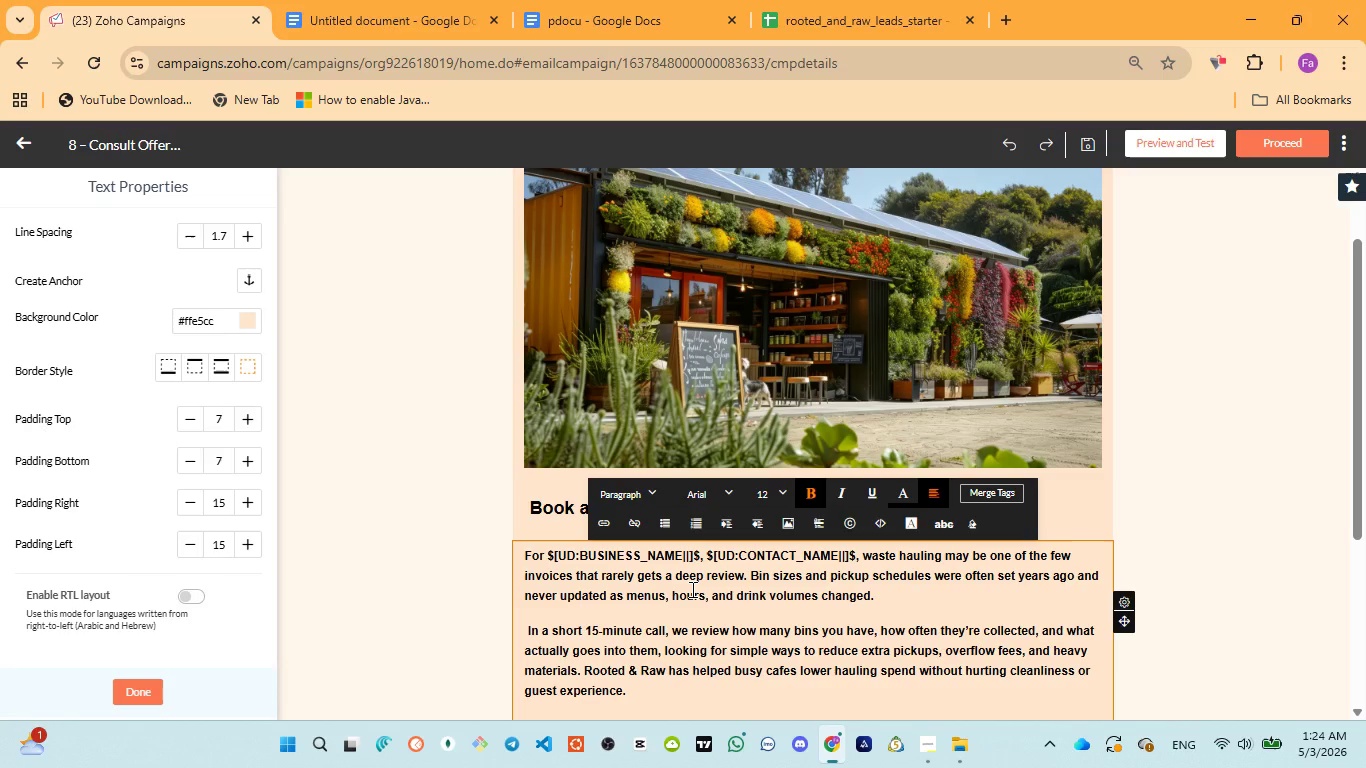 
wait(7.91)
 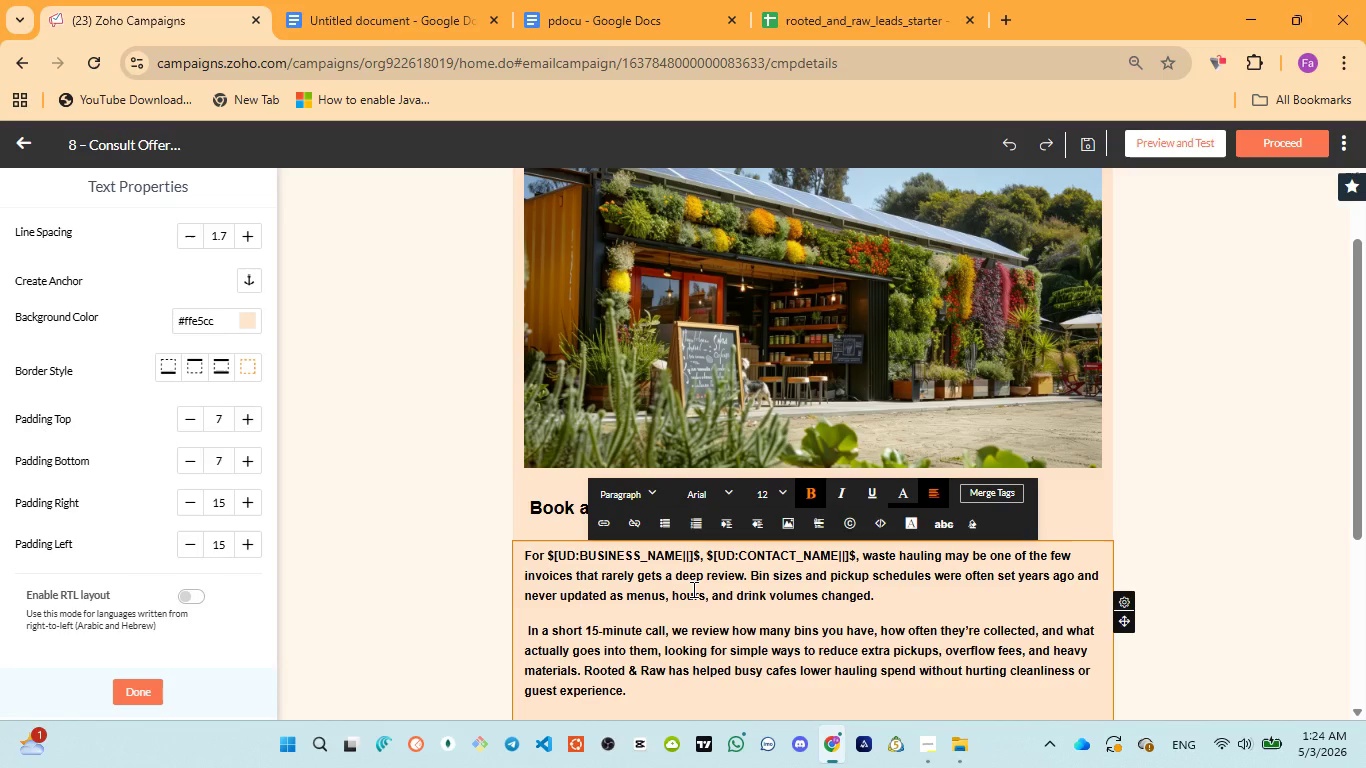 
scroll: coordinate [691, 589], scroll_direction: down, amount: 2.0
 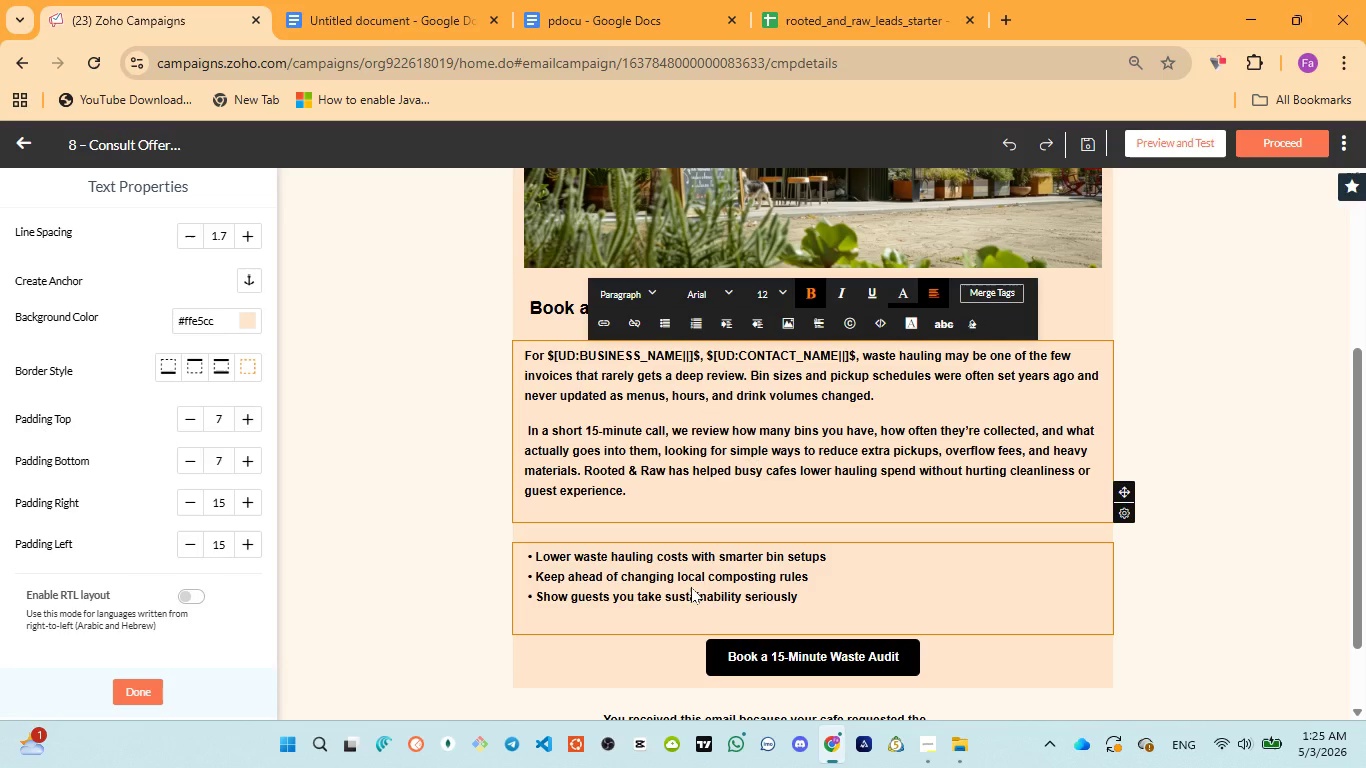 
wait(24.59)
 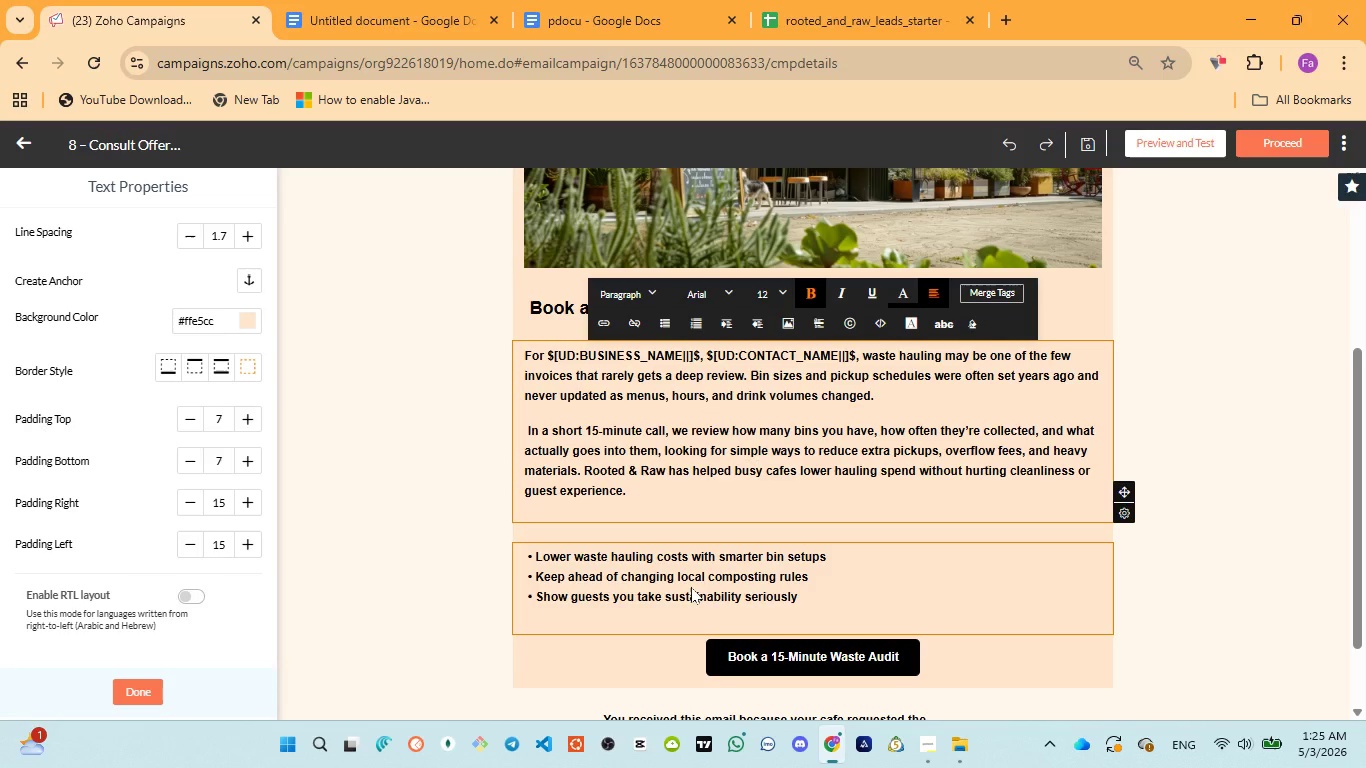 
left_click([646, 15])
 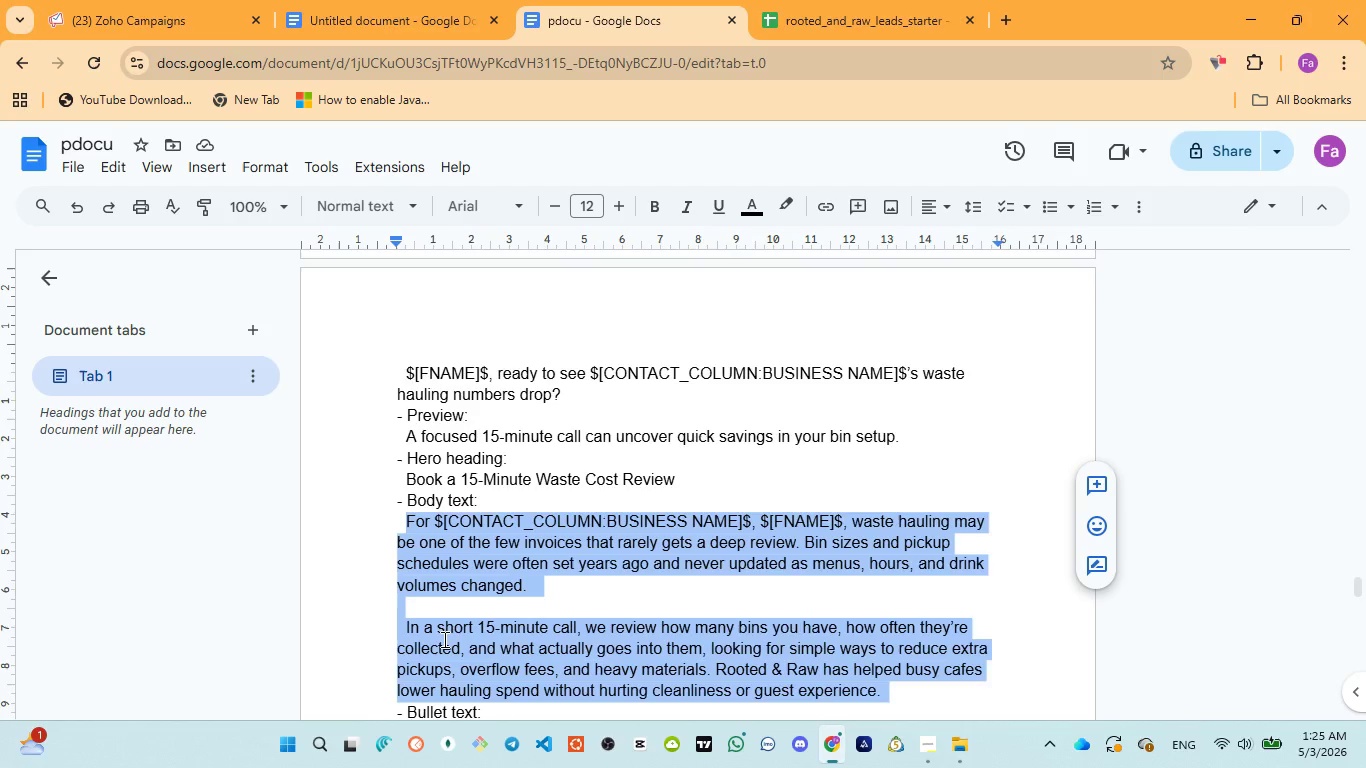 
scroll: coordinate [449, 616], scroll_direction: down, amount: 3.0
 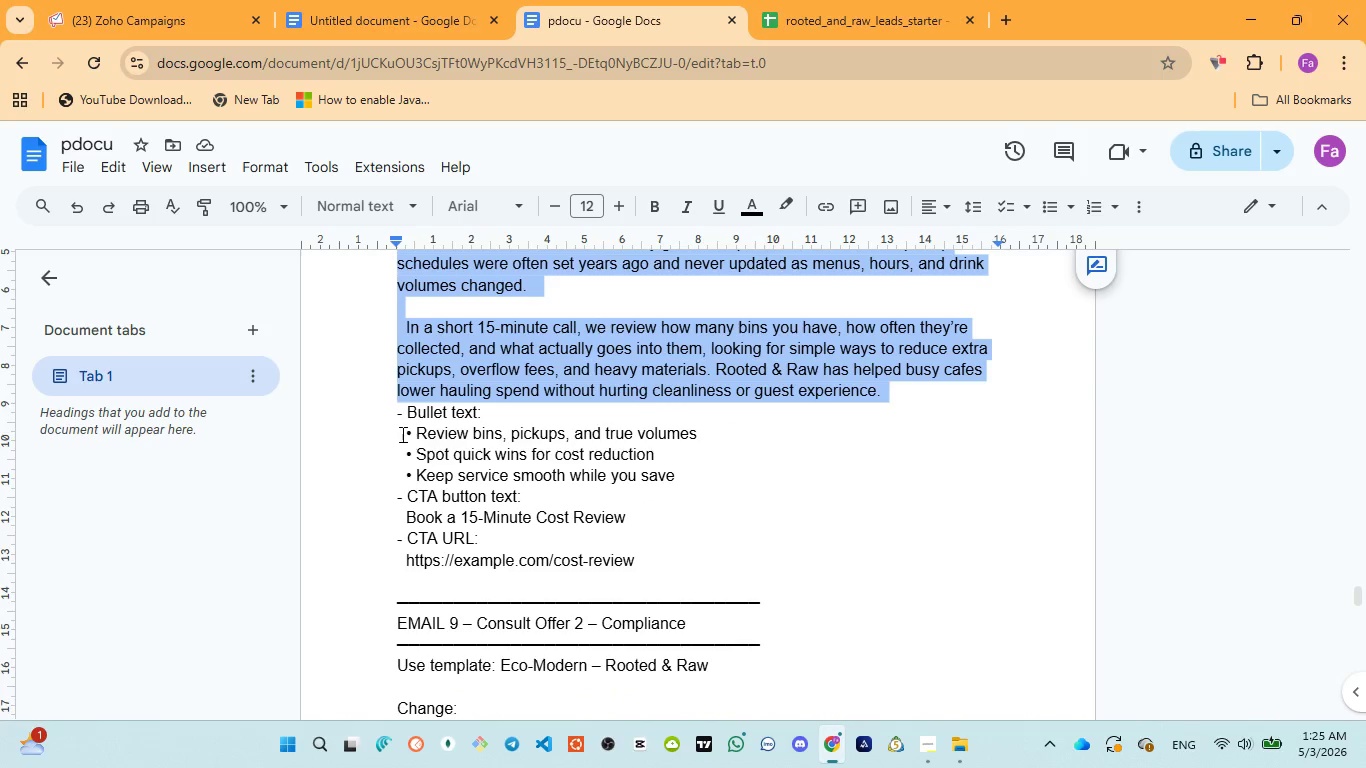 
left_click_drag(start_coordinate=[398, 433], to_coordinate=[705, 469])
 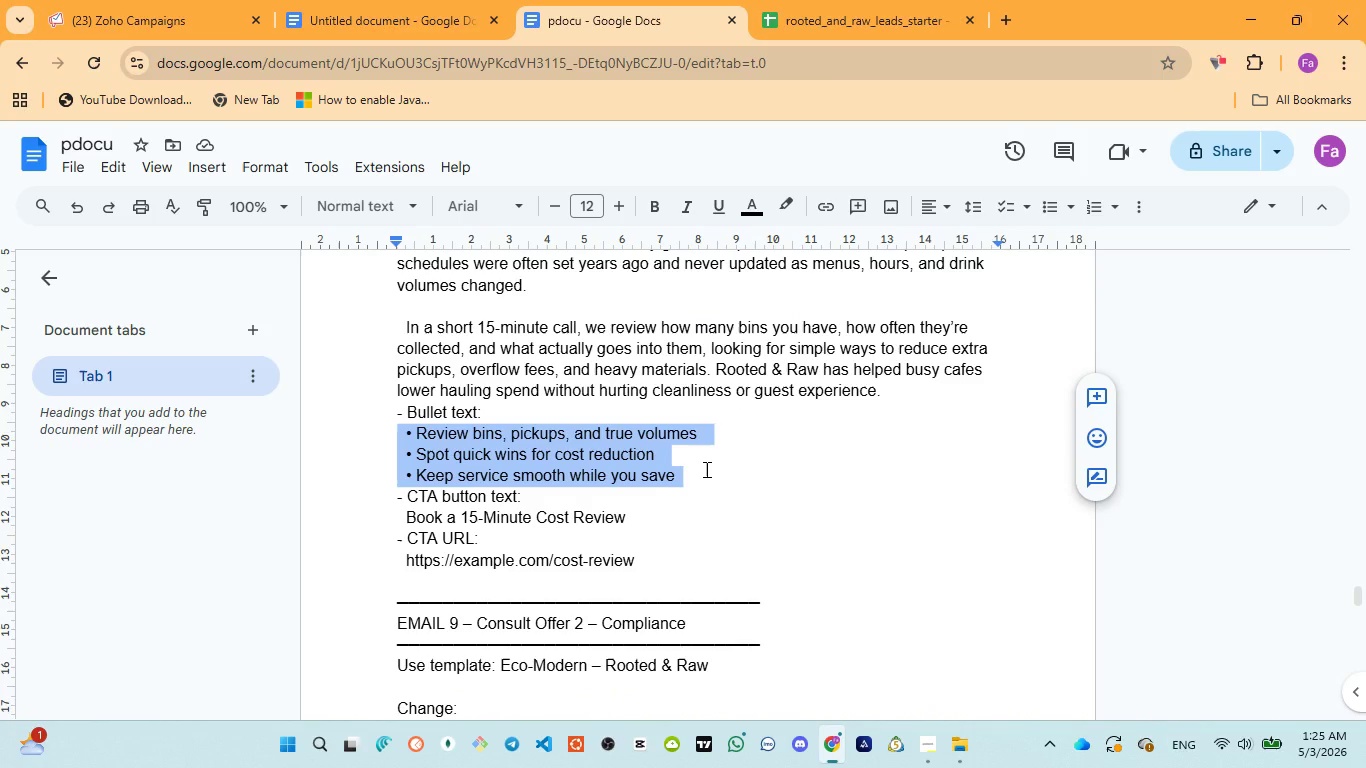 
key(Control+C)
 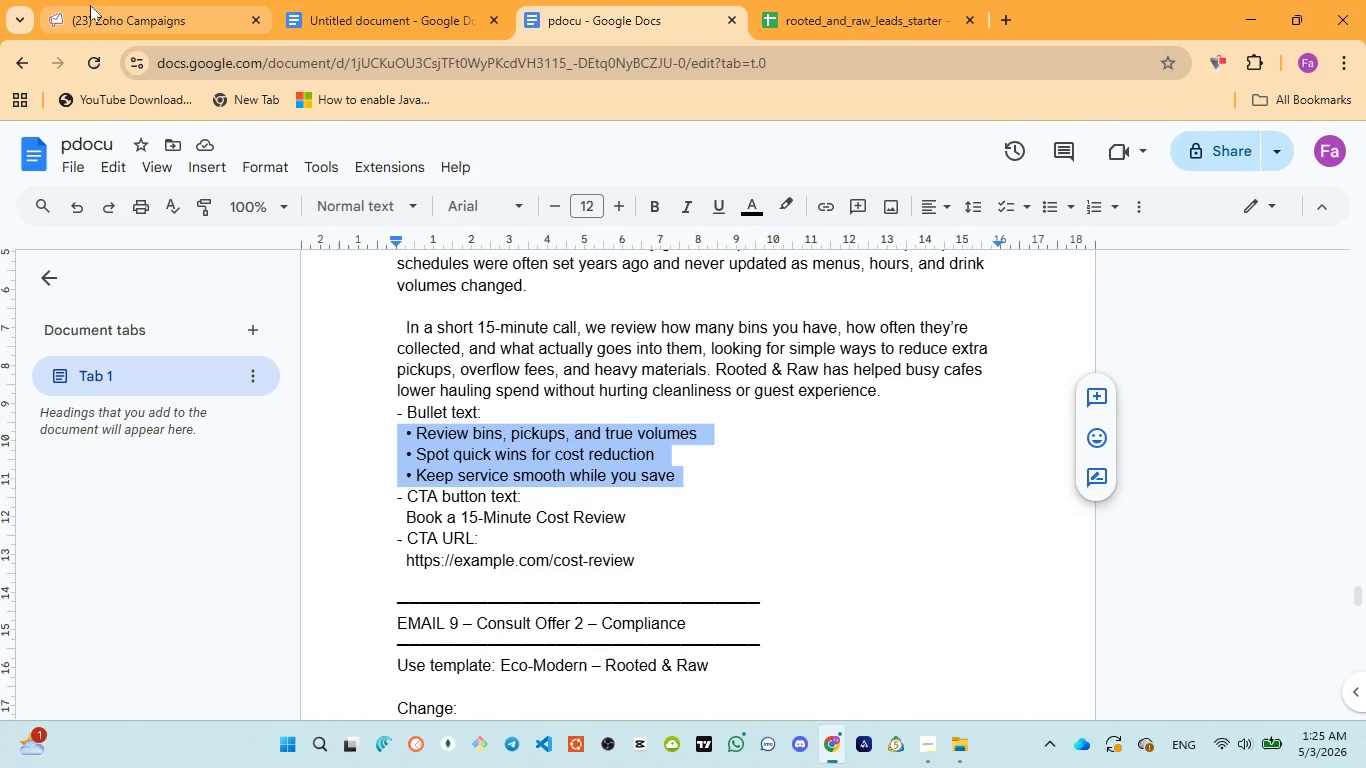 
left_click([90, 3])
 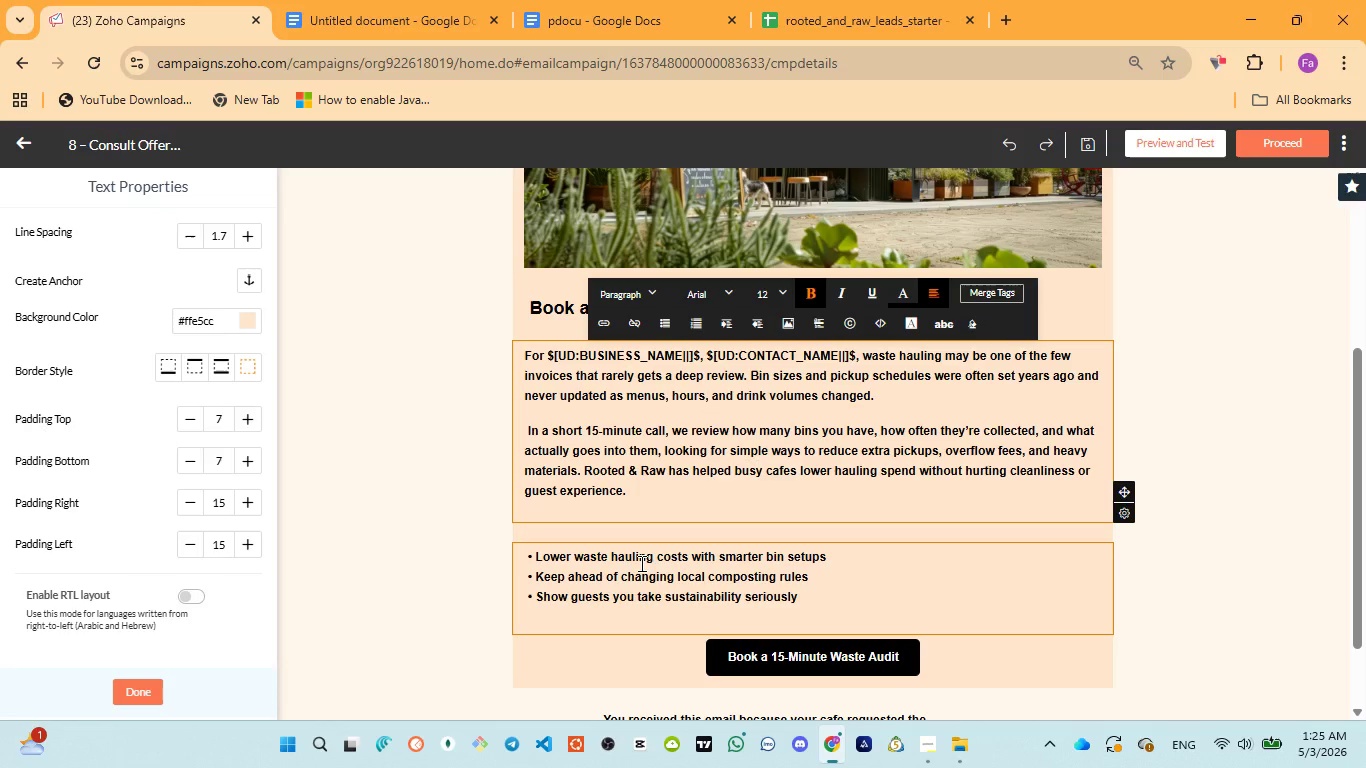 
key(Control+A)
 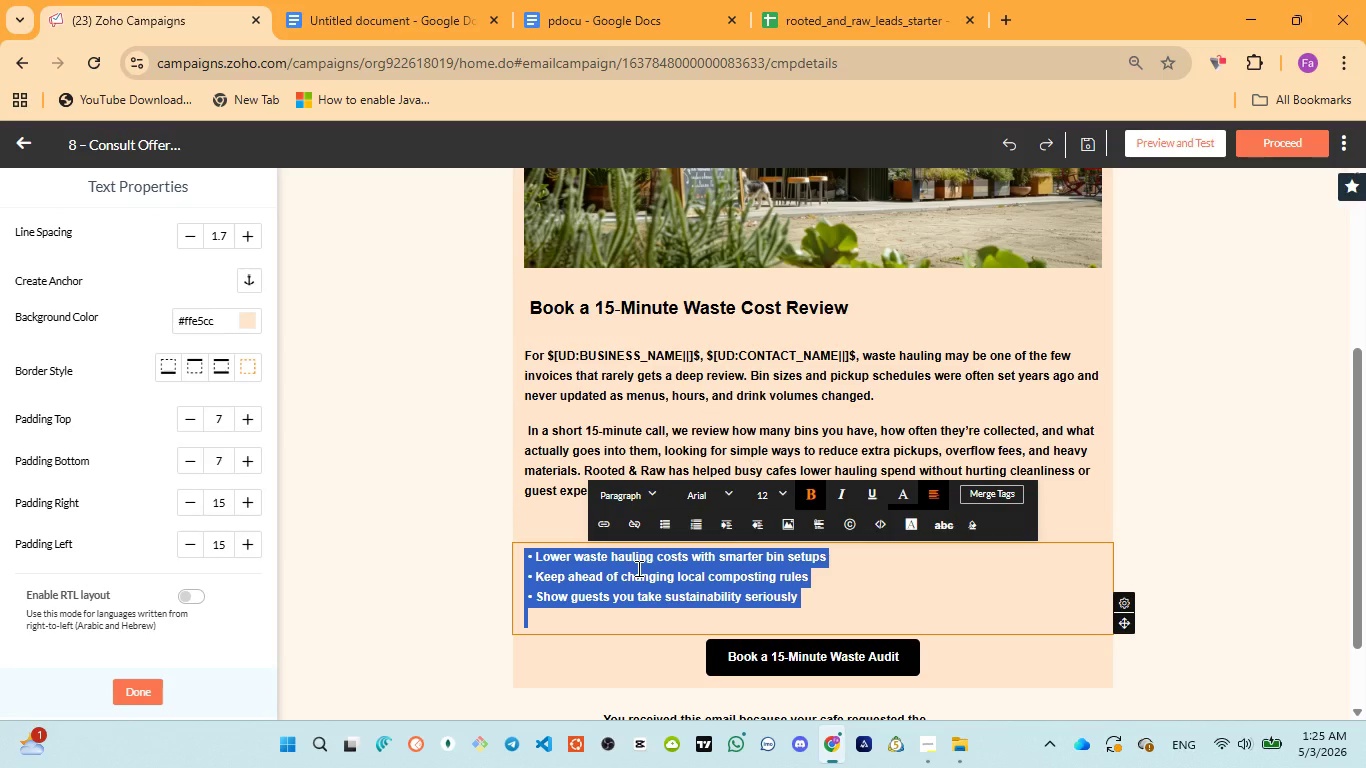 
key(Control+V)
 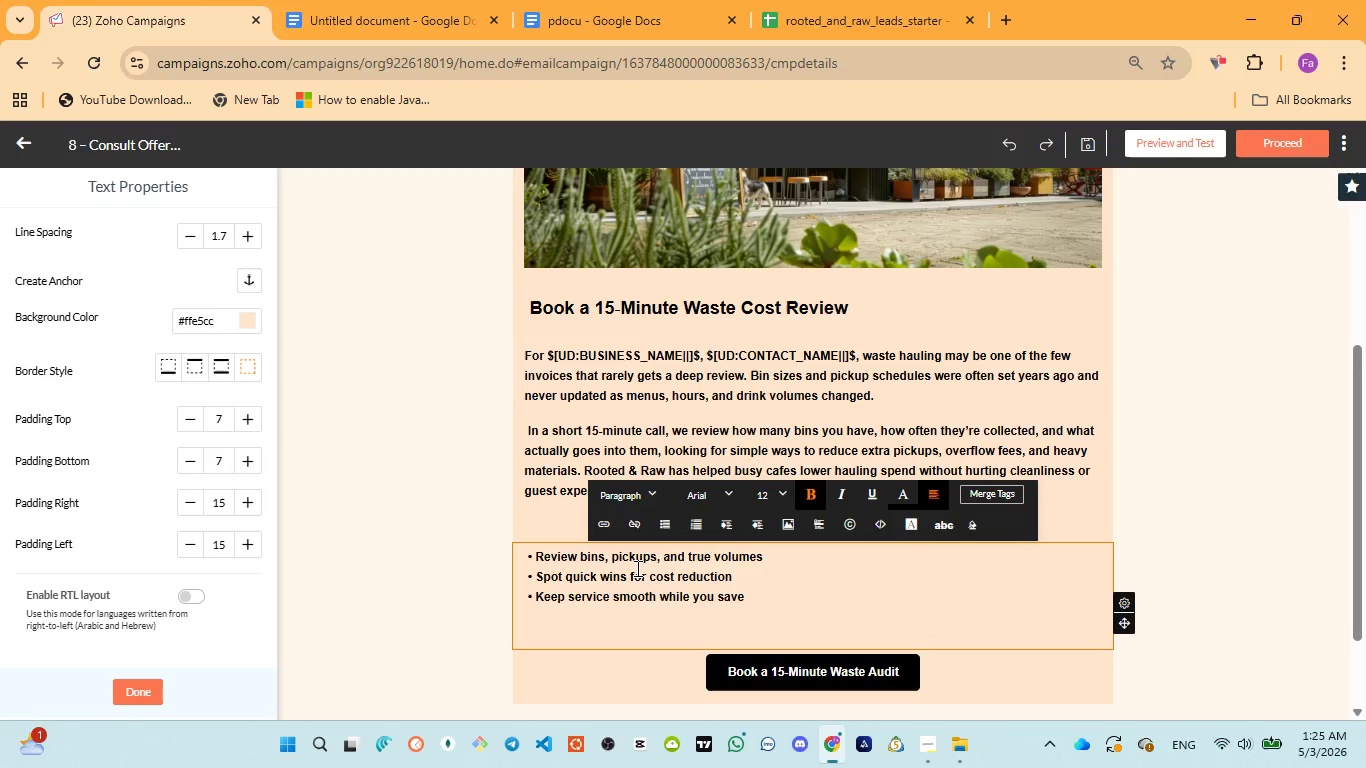 
key(Backspace)
 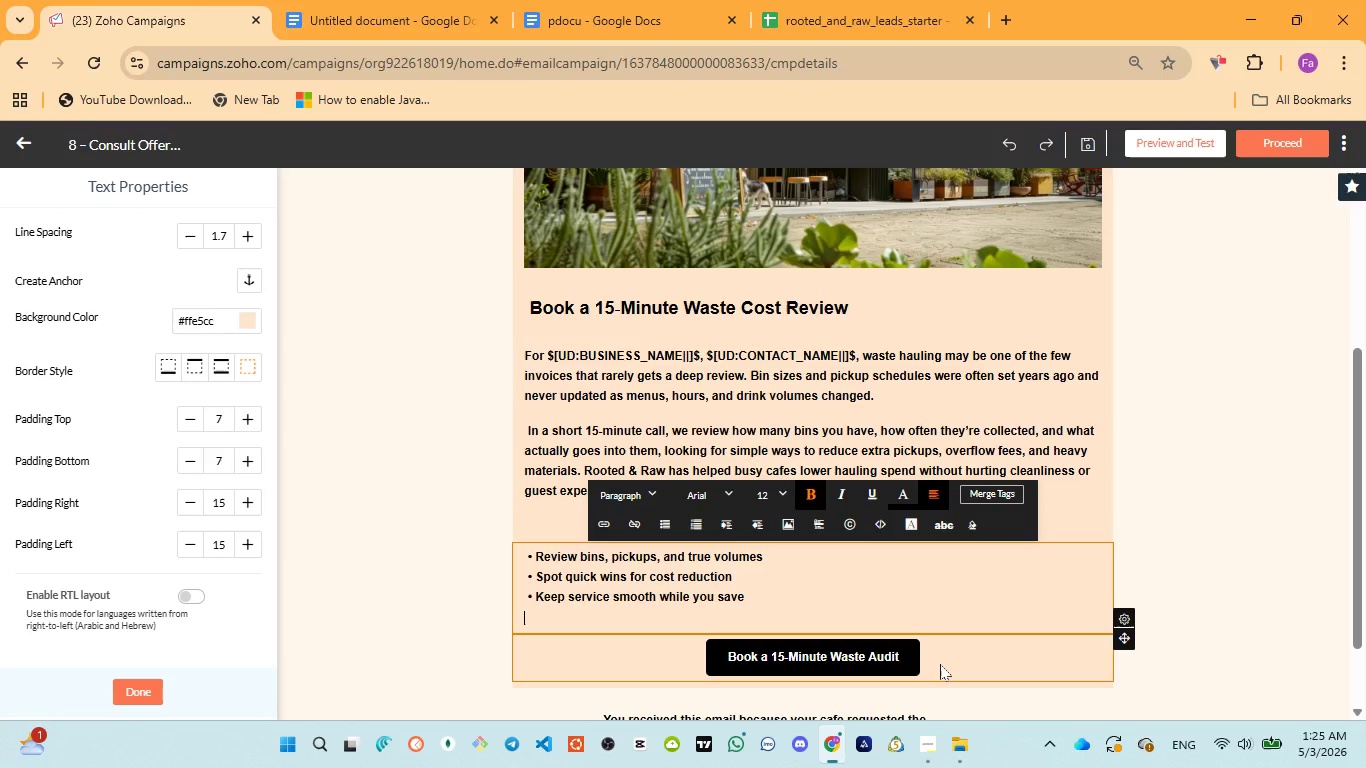 
left_click([852, 649])
 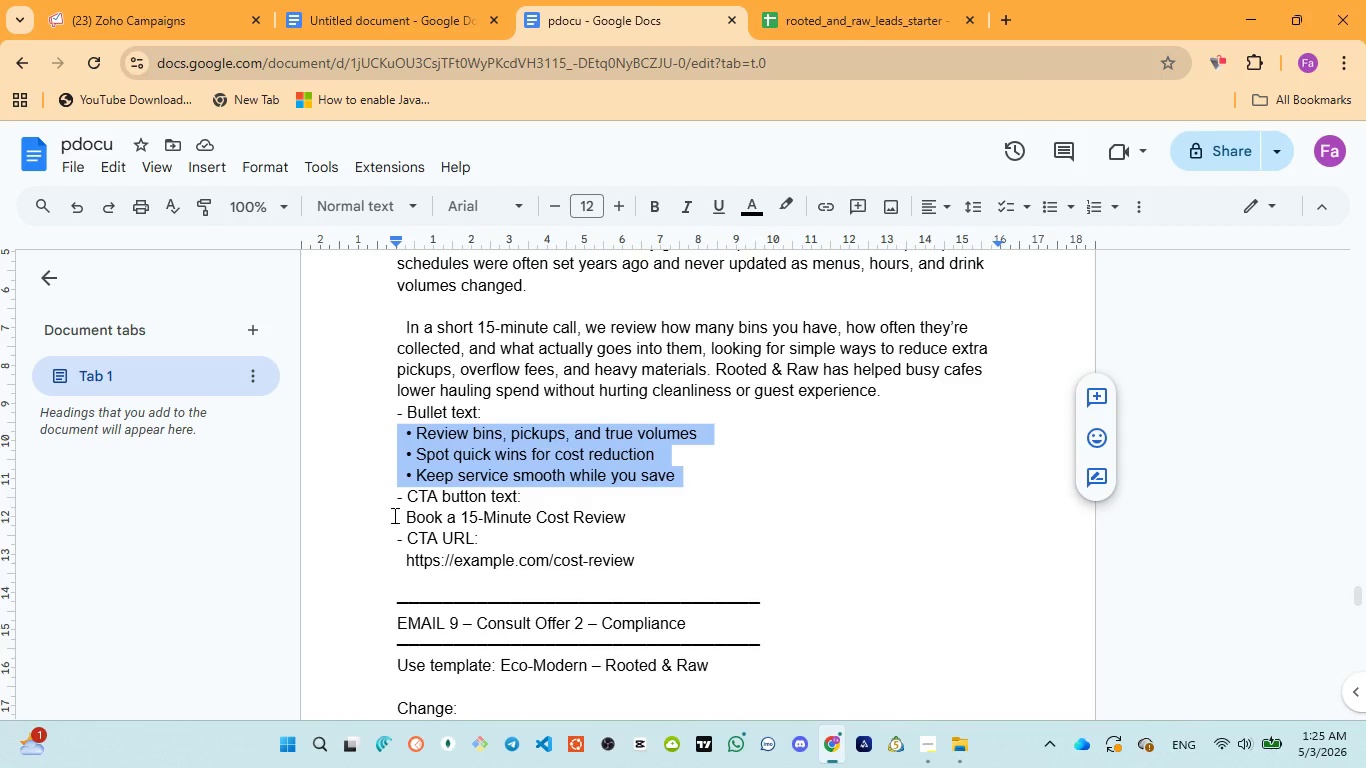 
left_click_drag(start_coordinate=[401, 515], to_coordinate=[413, 513])
 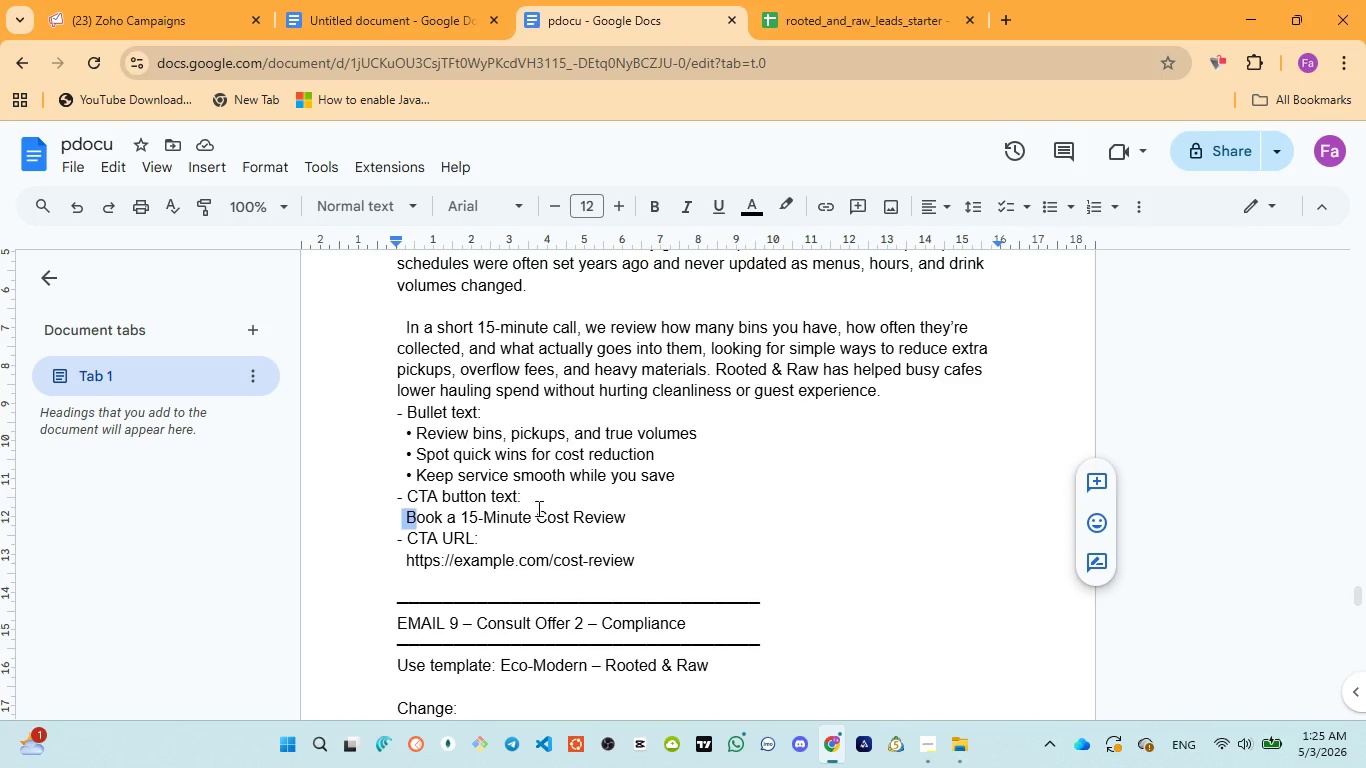 
left_click_drag(start_coordinate=[557, 512], to_coordinate=[570, 512])
 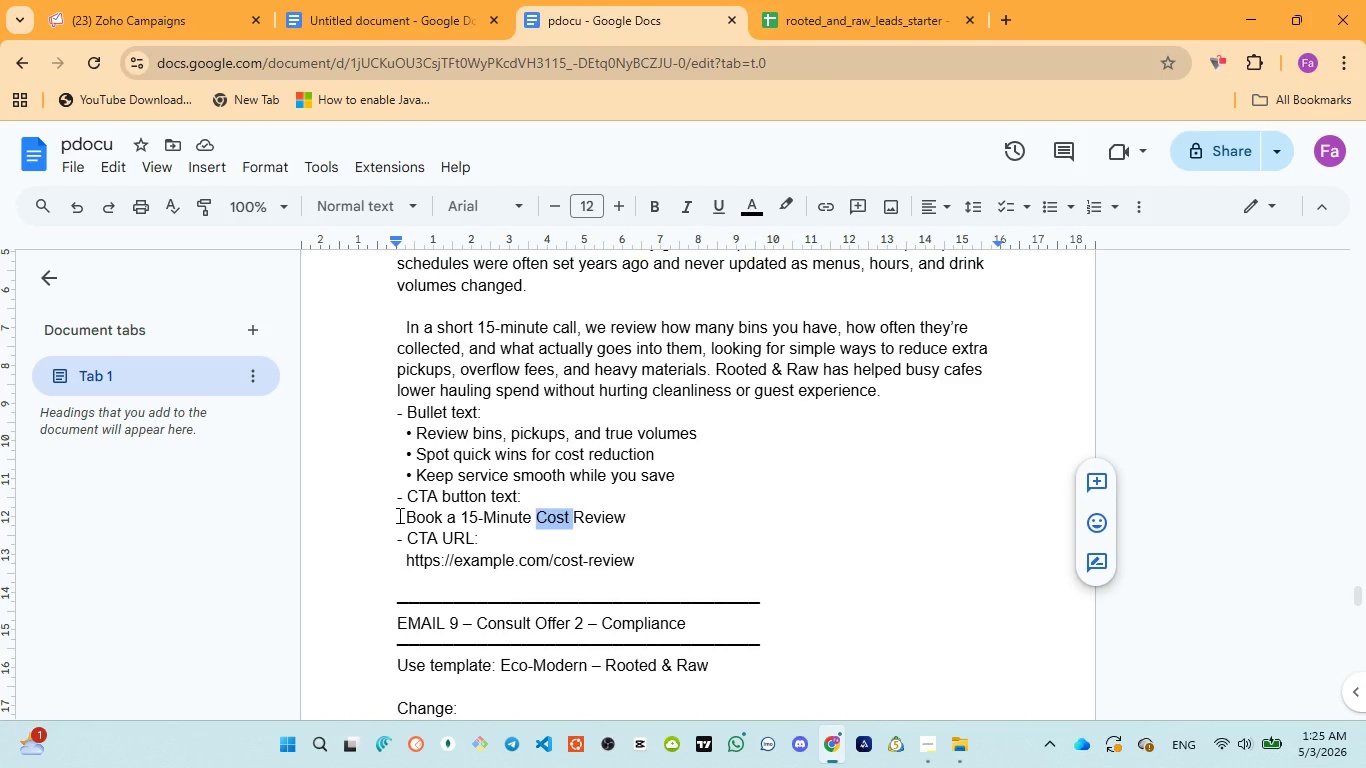 
left_click_drag(start_coordinate=[398, 515], to_coordinate=[632, 509])
 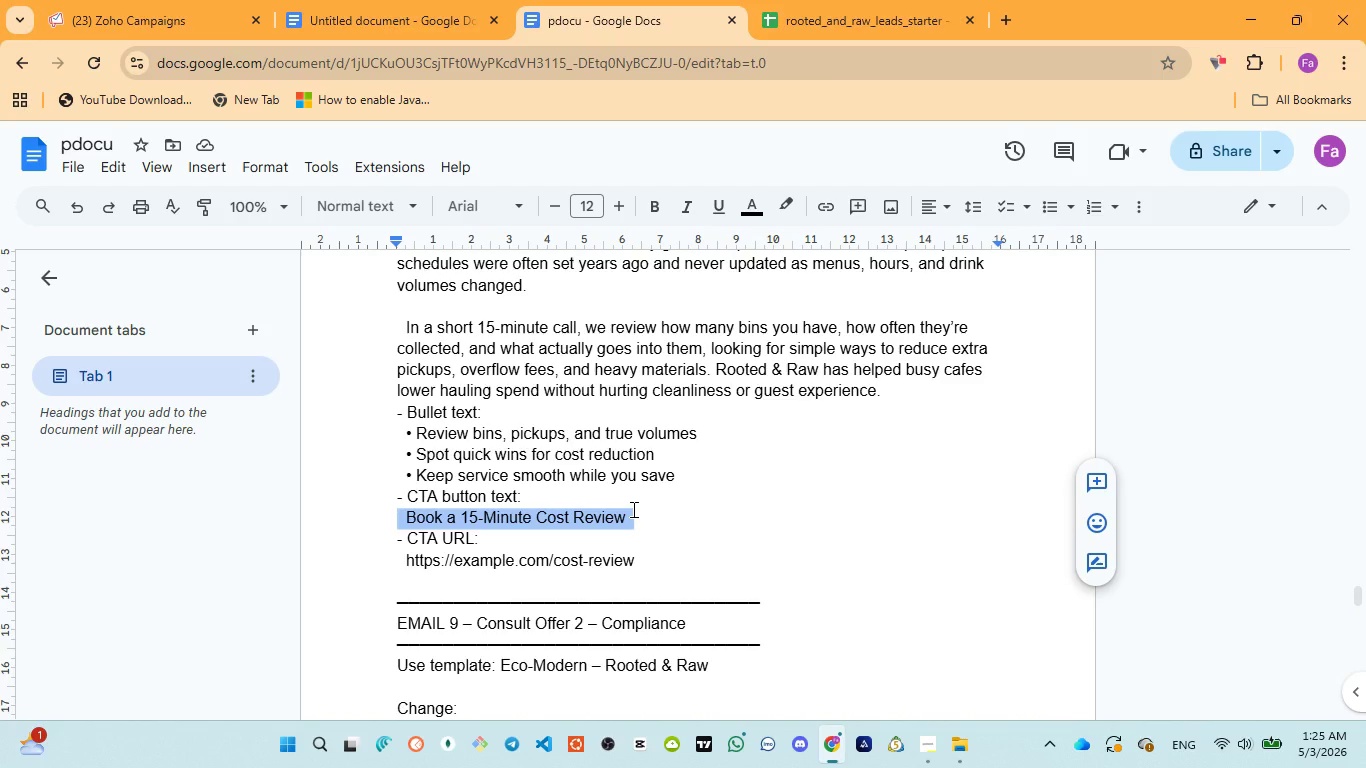 
key(Control+C)
 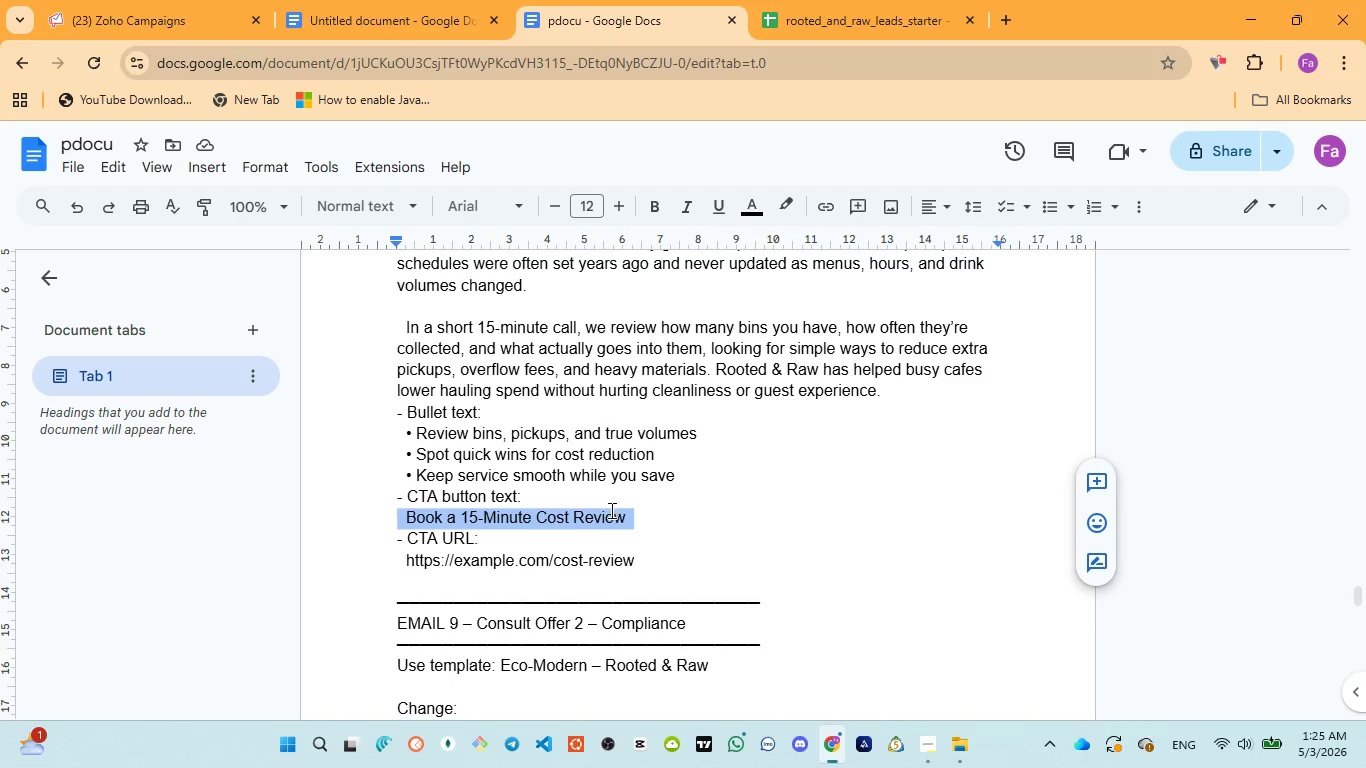 
scroll: coordinate [610, 510], scroll_direction: up, amount: 7.0
 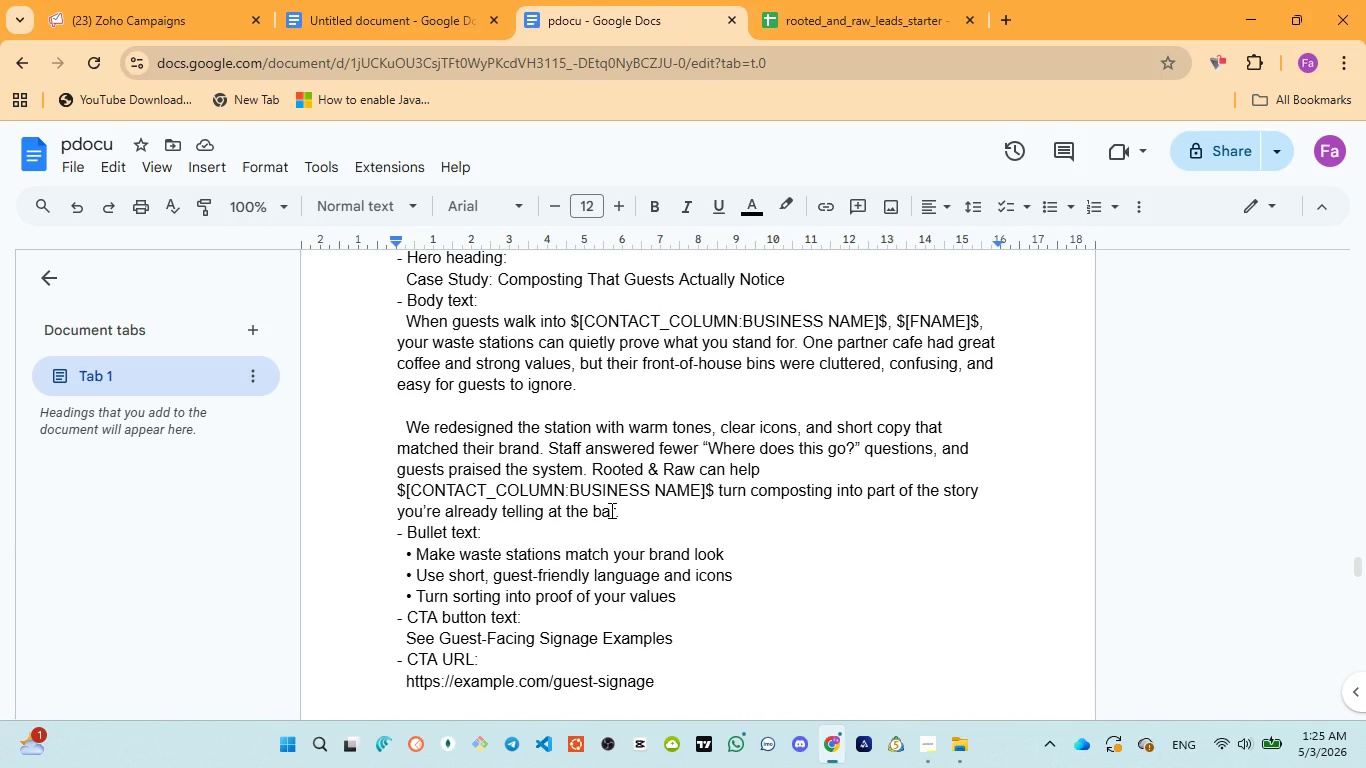 
wait(5.33)
 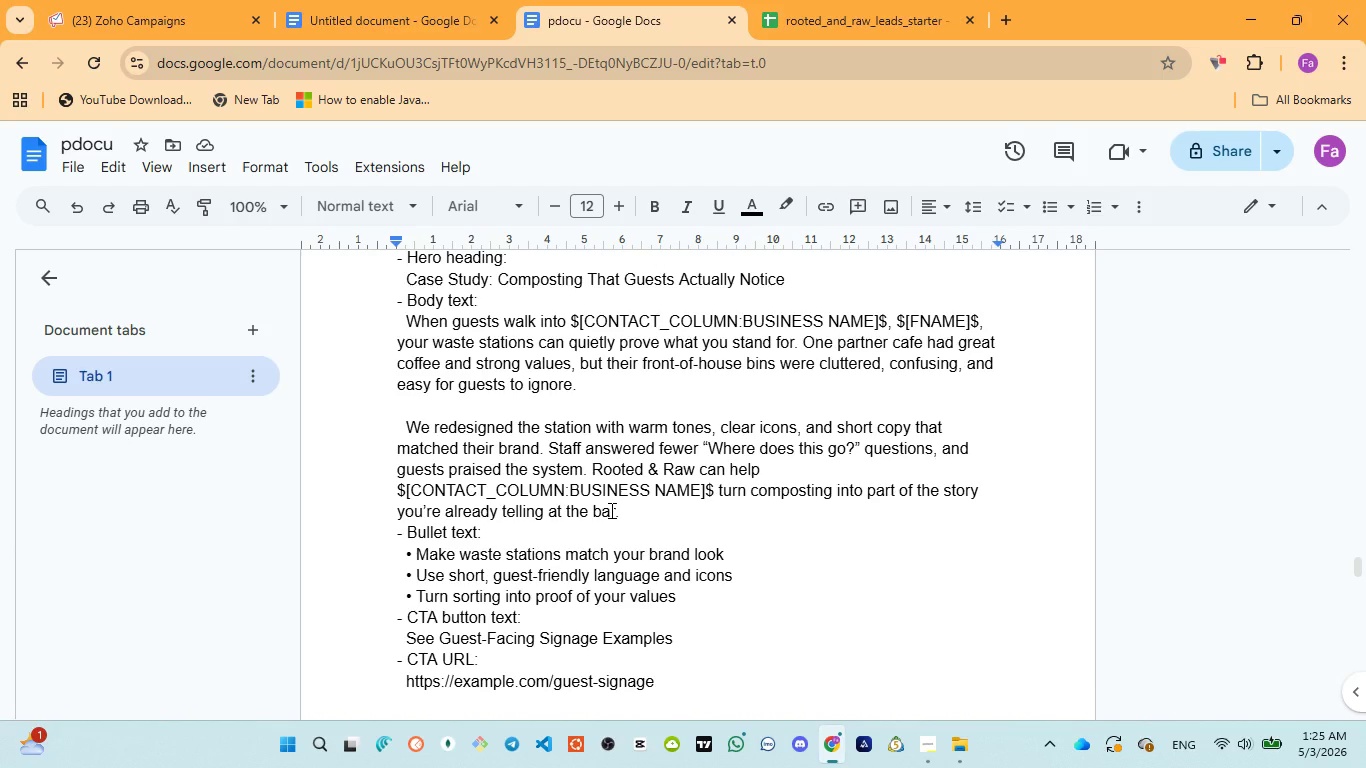 
scroll: coordinate [610, 511], scroll_direction: down, amount: 2.0
 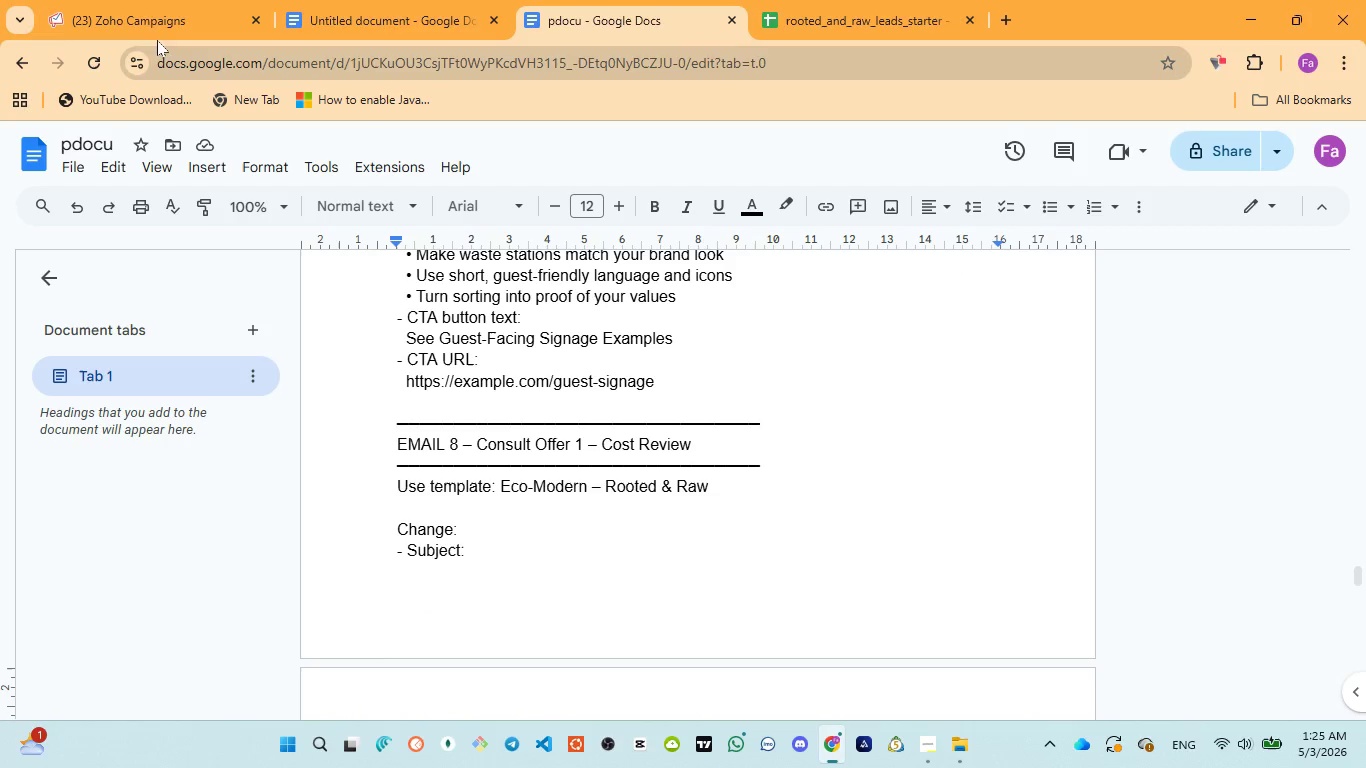 
left_click([146, 12])
 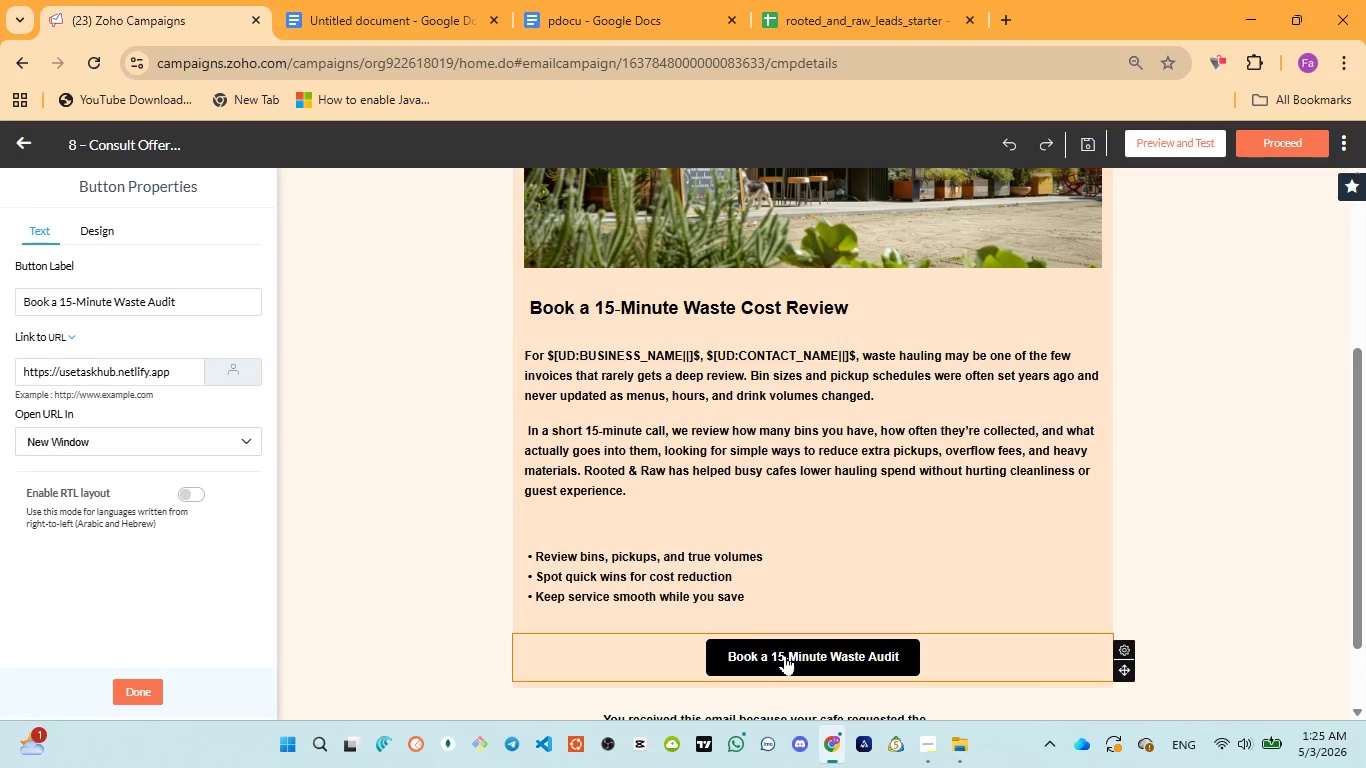 
left_click([786, 657])
 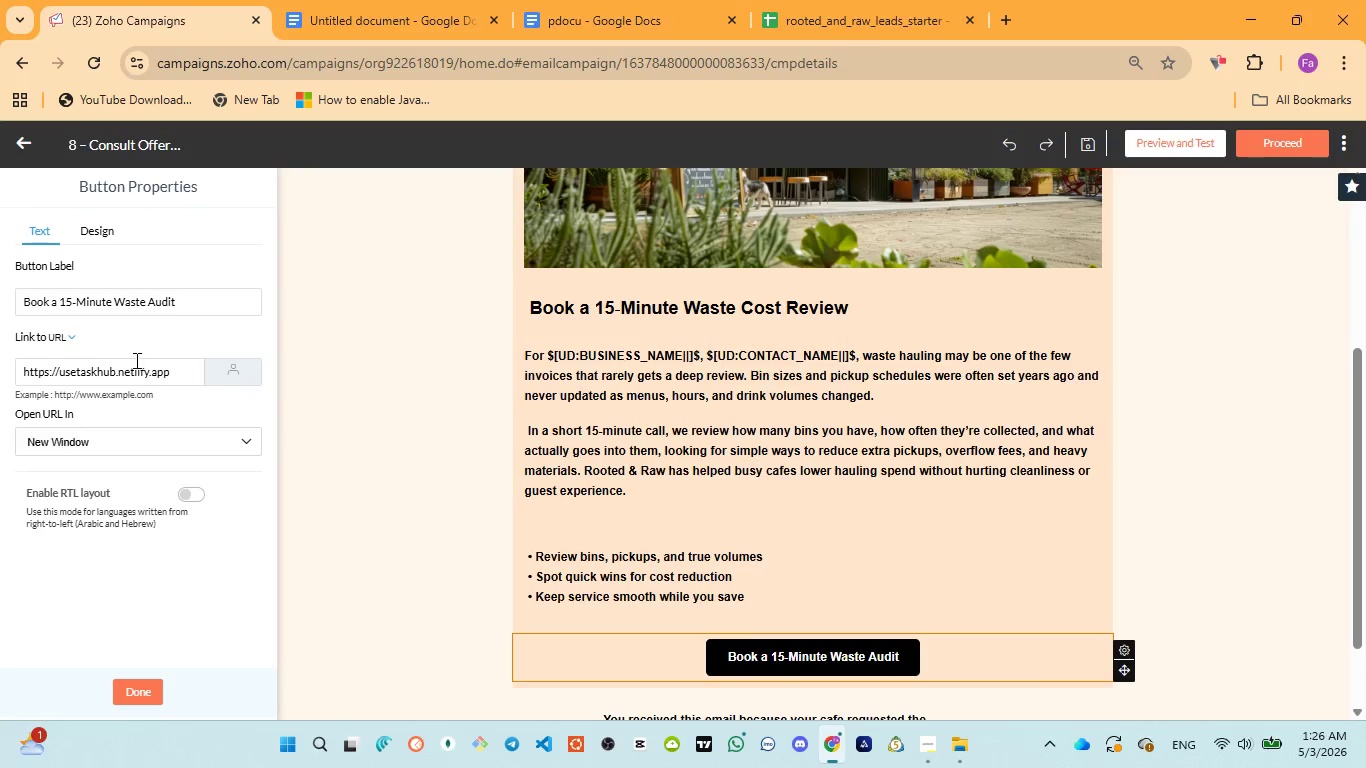 
left_click([145, 298])
 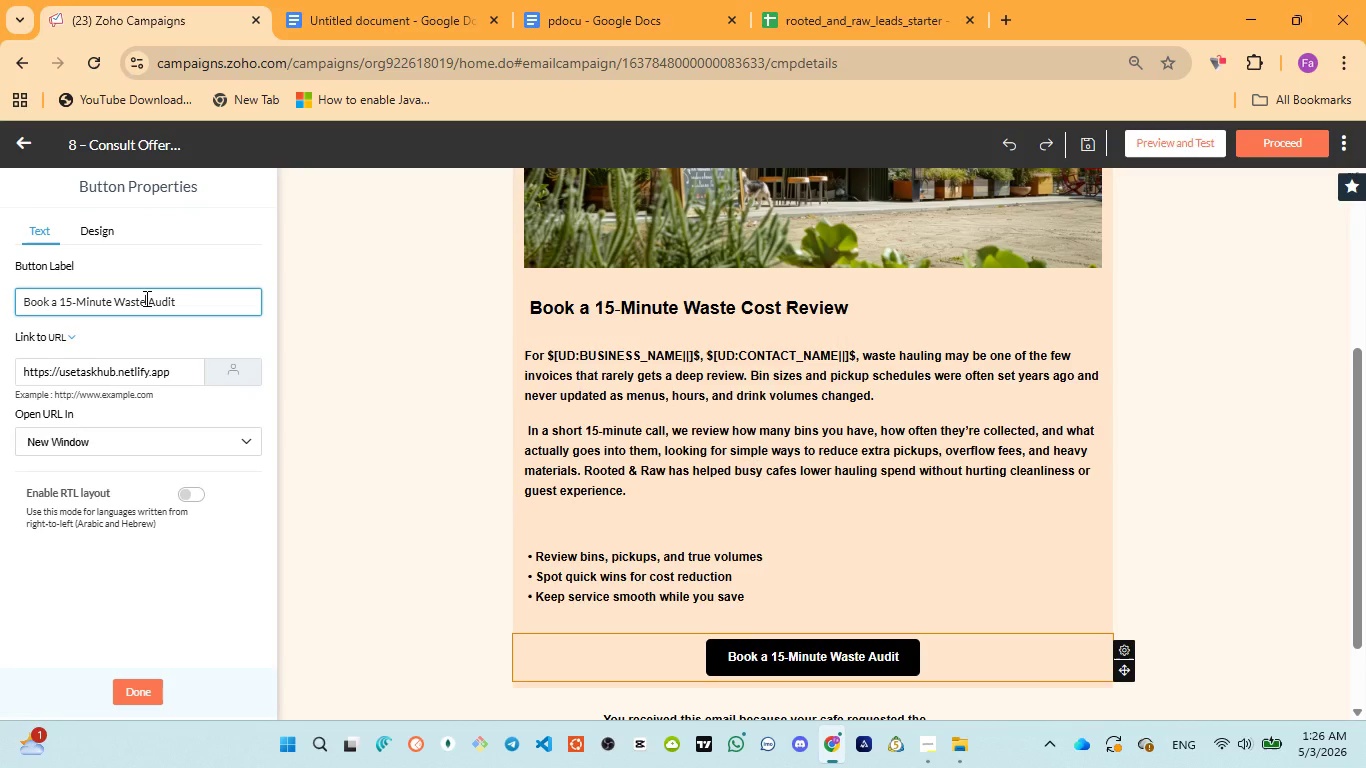 
key(Control+A)
 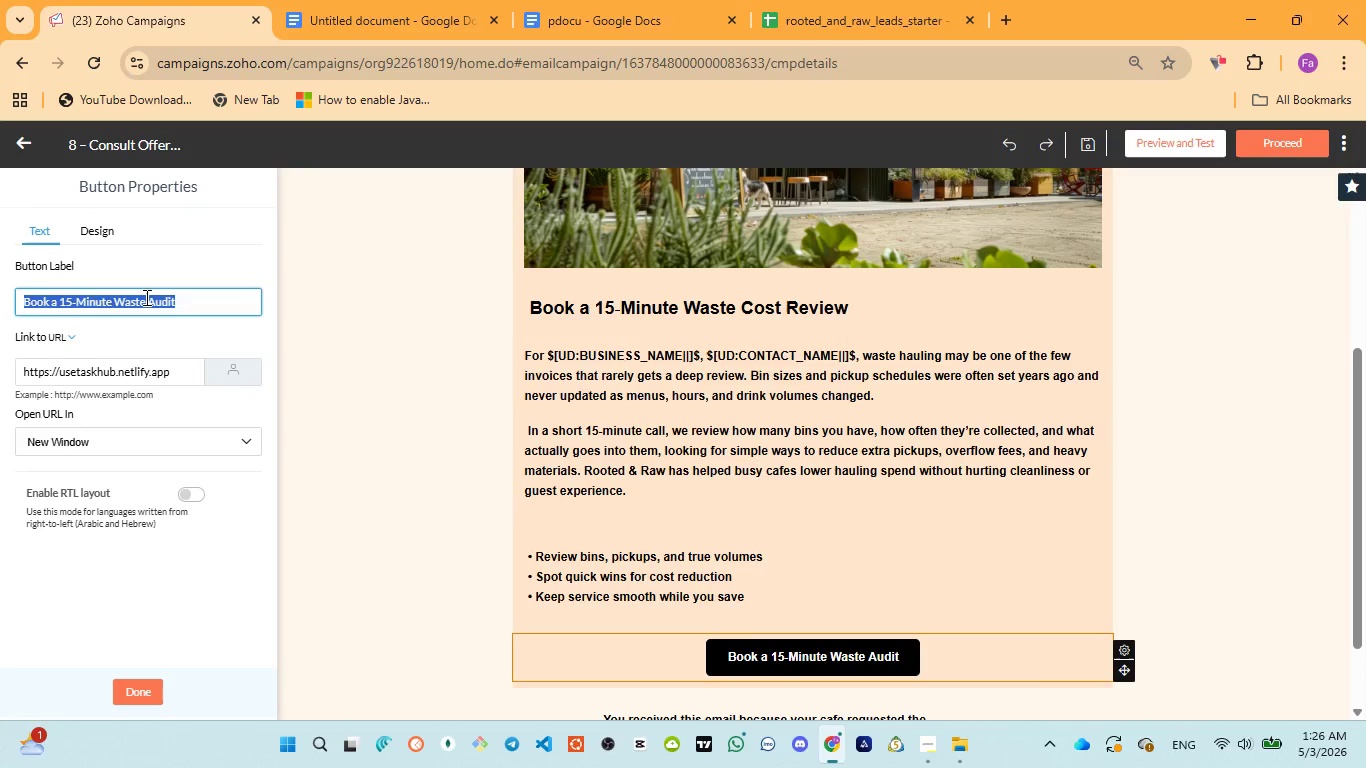 
key(Control+V)
 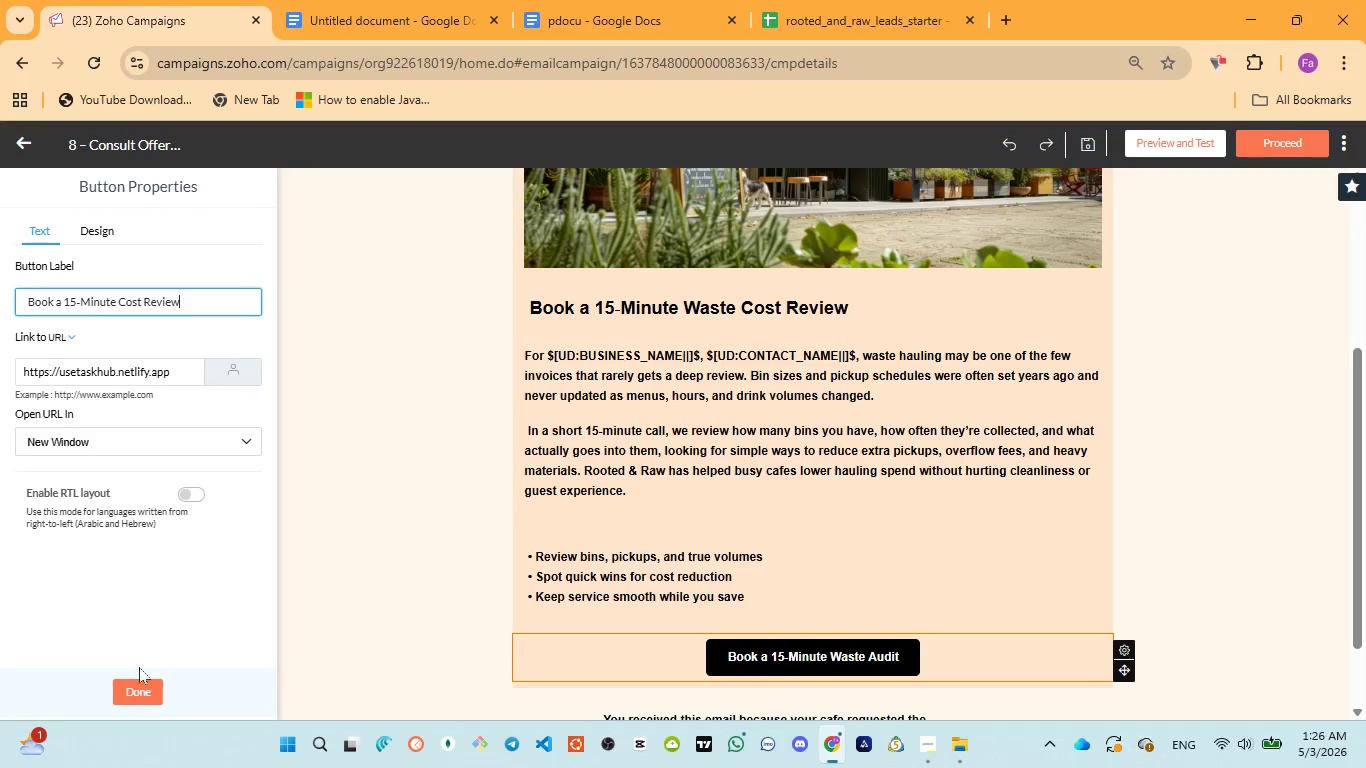 
left_click([139, 689])
 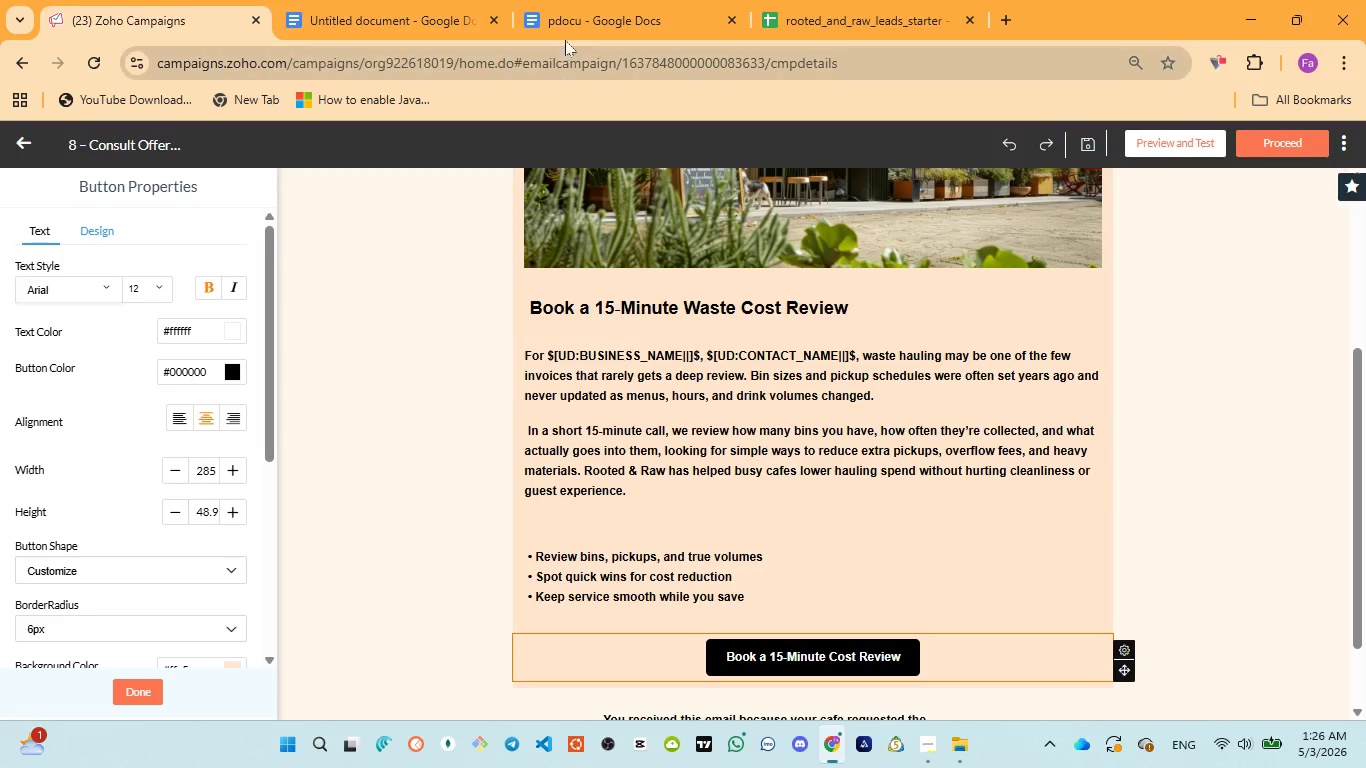 
left_click_drag(start_coordinate=[559, 23], to_coordinate=[554, 45])
 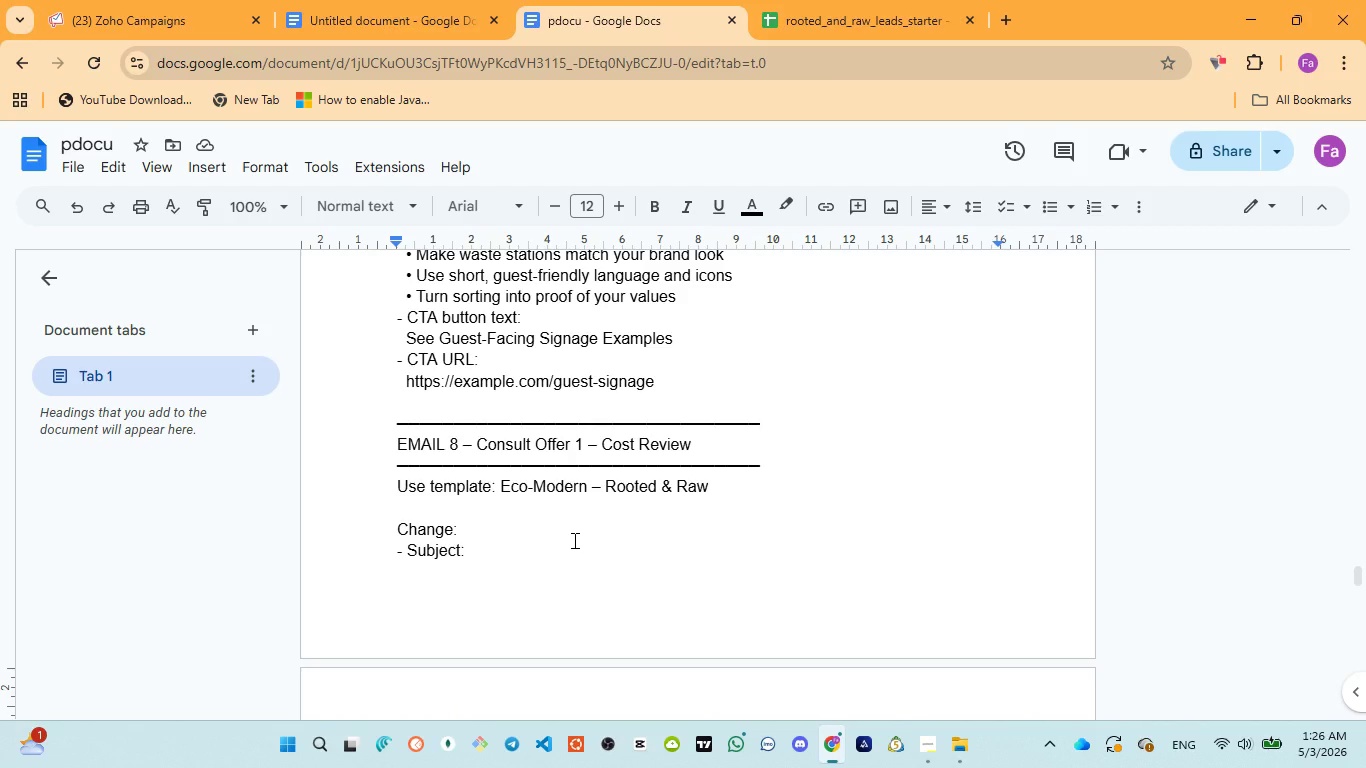 
scroll: coordinate [573, 541], scroll_direction: down, amount: 6.0
 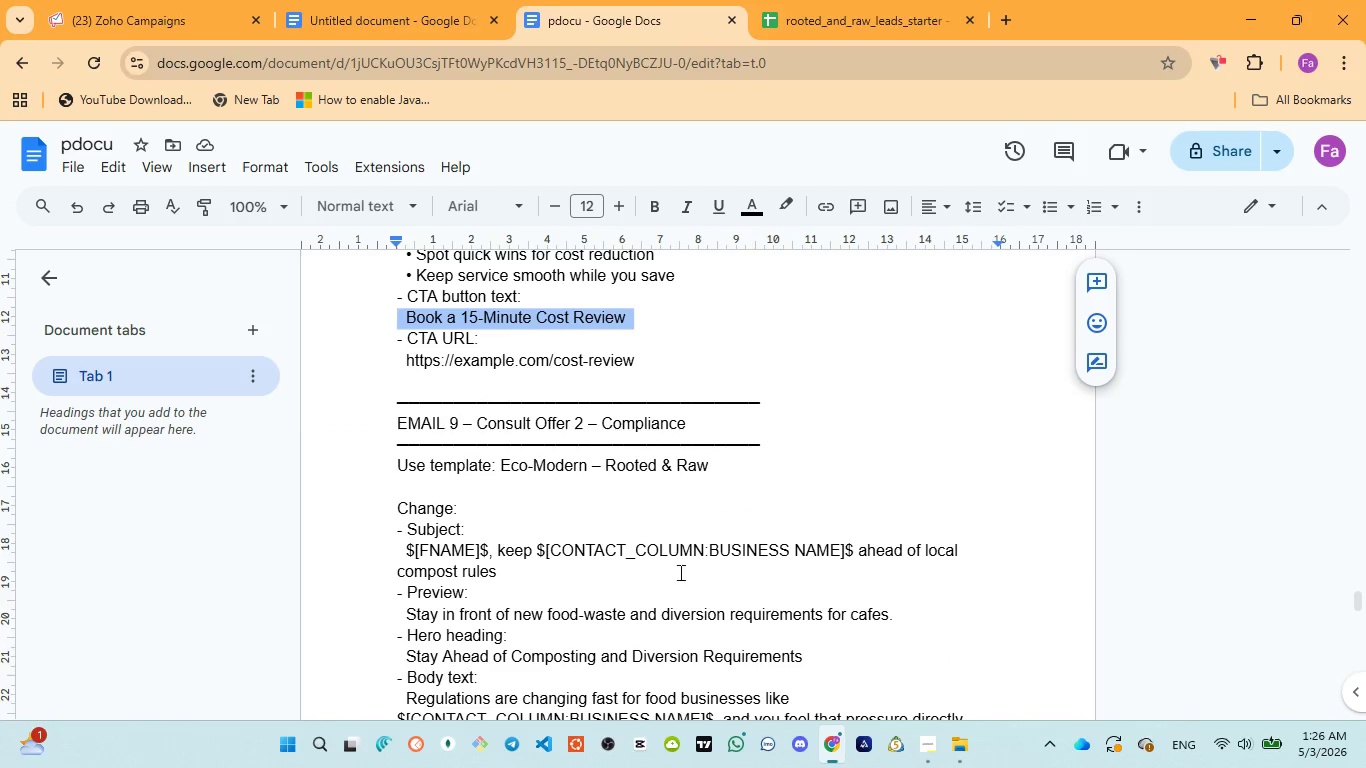 
left_click([88, 23])
 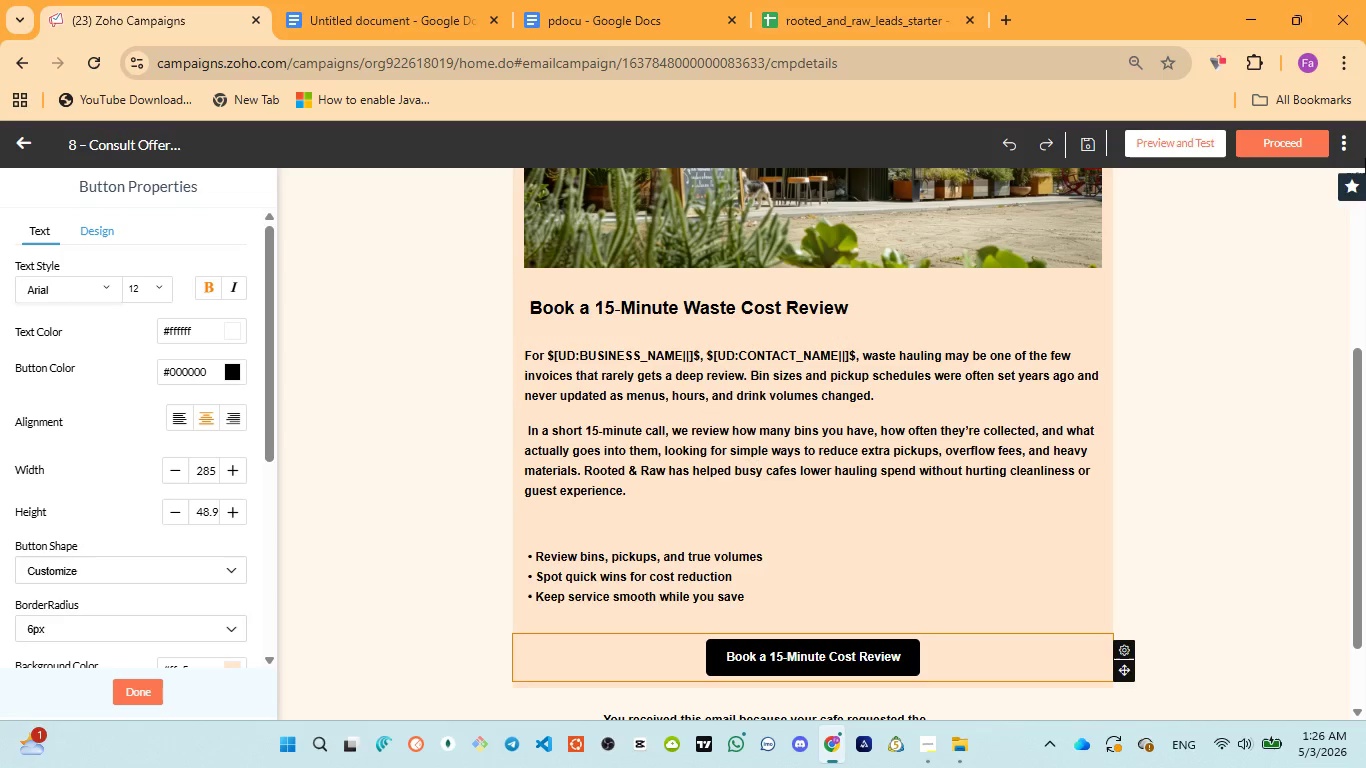 
left_click([1179, 140])
 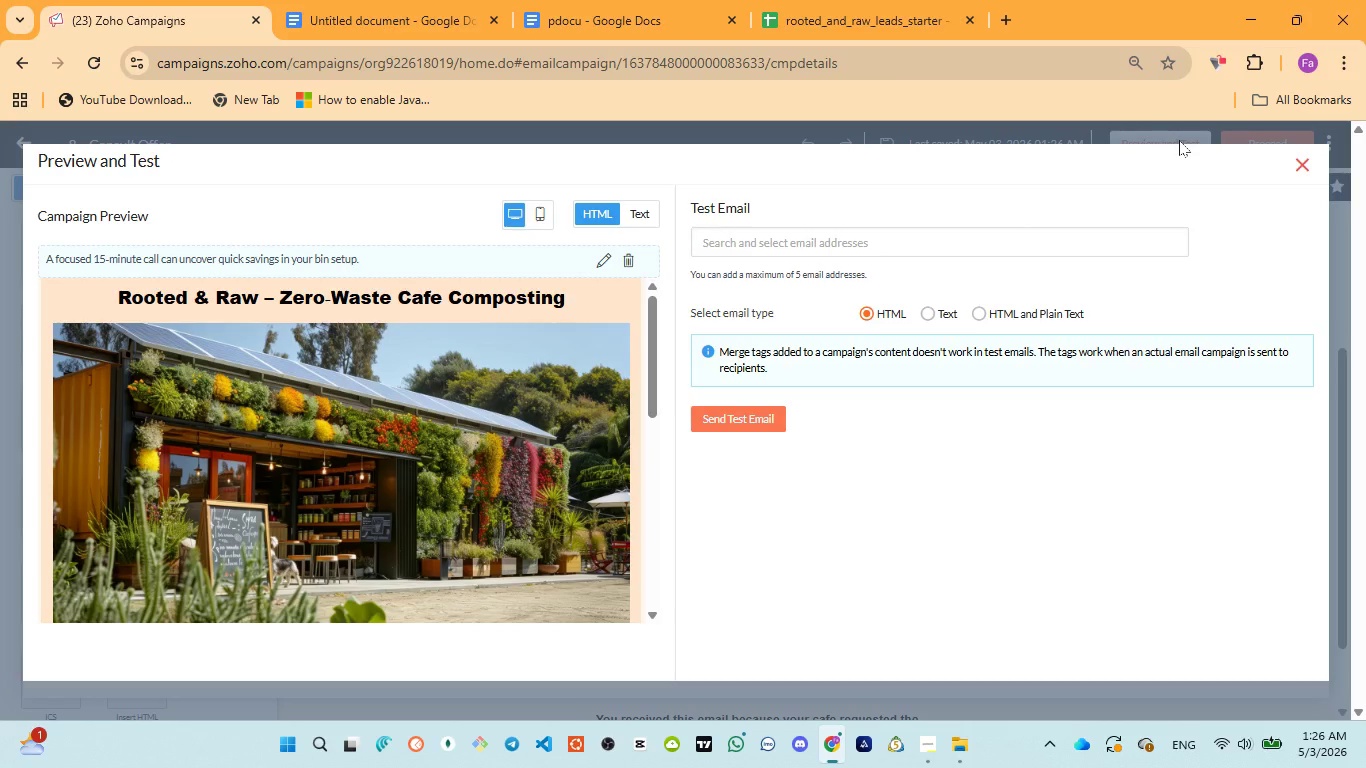 
wait(9.81)
 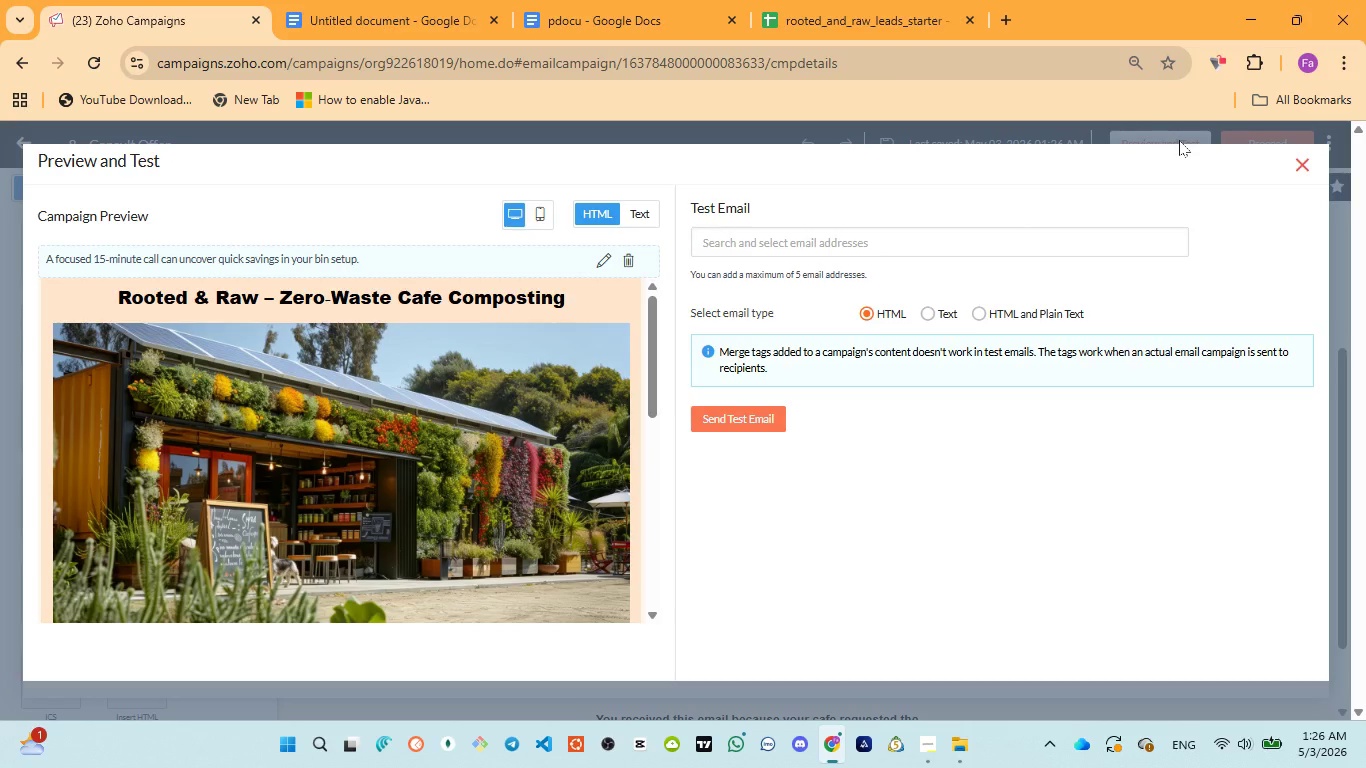 
scroll: coordinate [551, 372], scroll_direction: down, amount: 5.0
 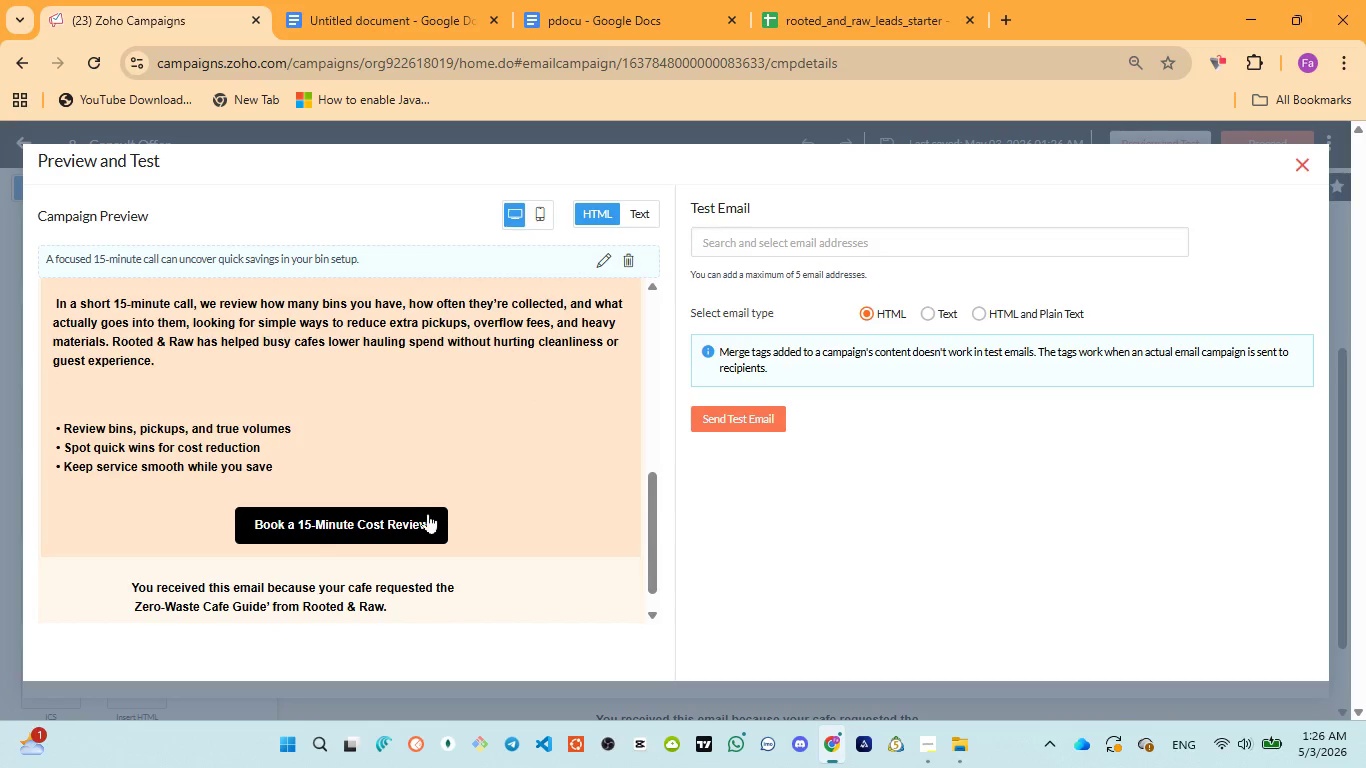 
left_click([424, 515])
 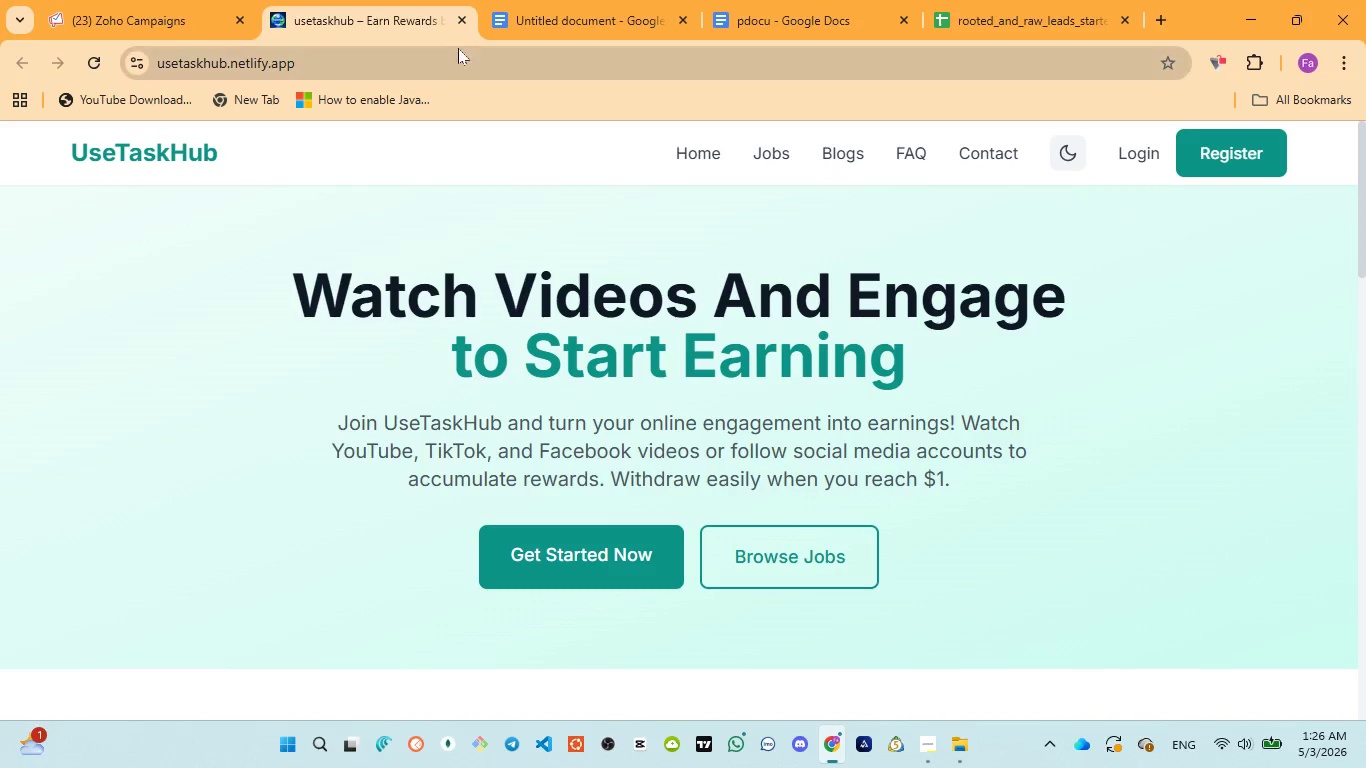 
left_click([460, 8])
 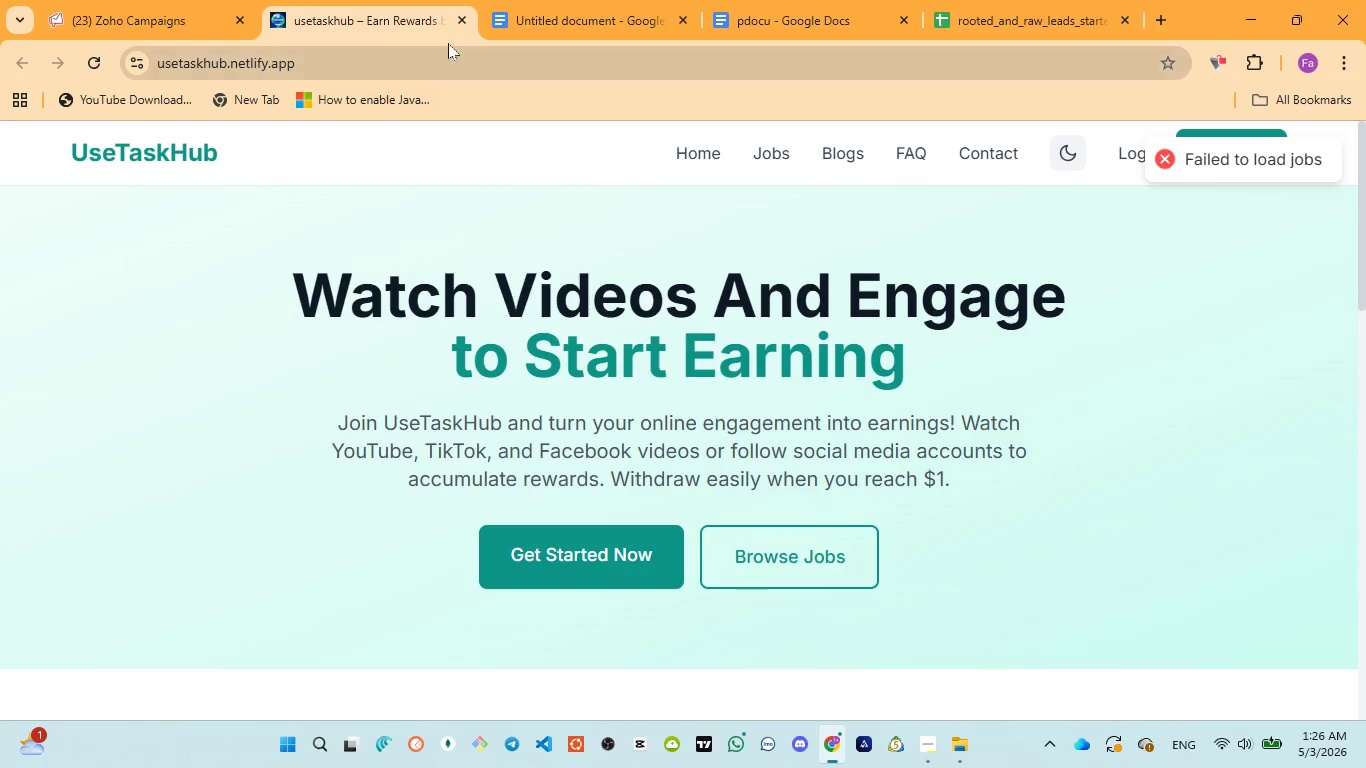 
left_click([463, 14])
 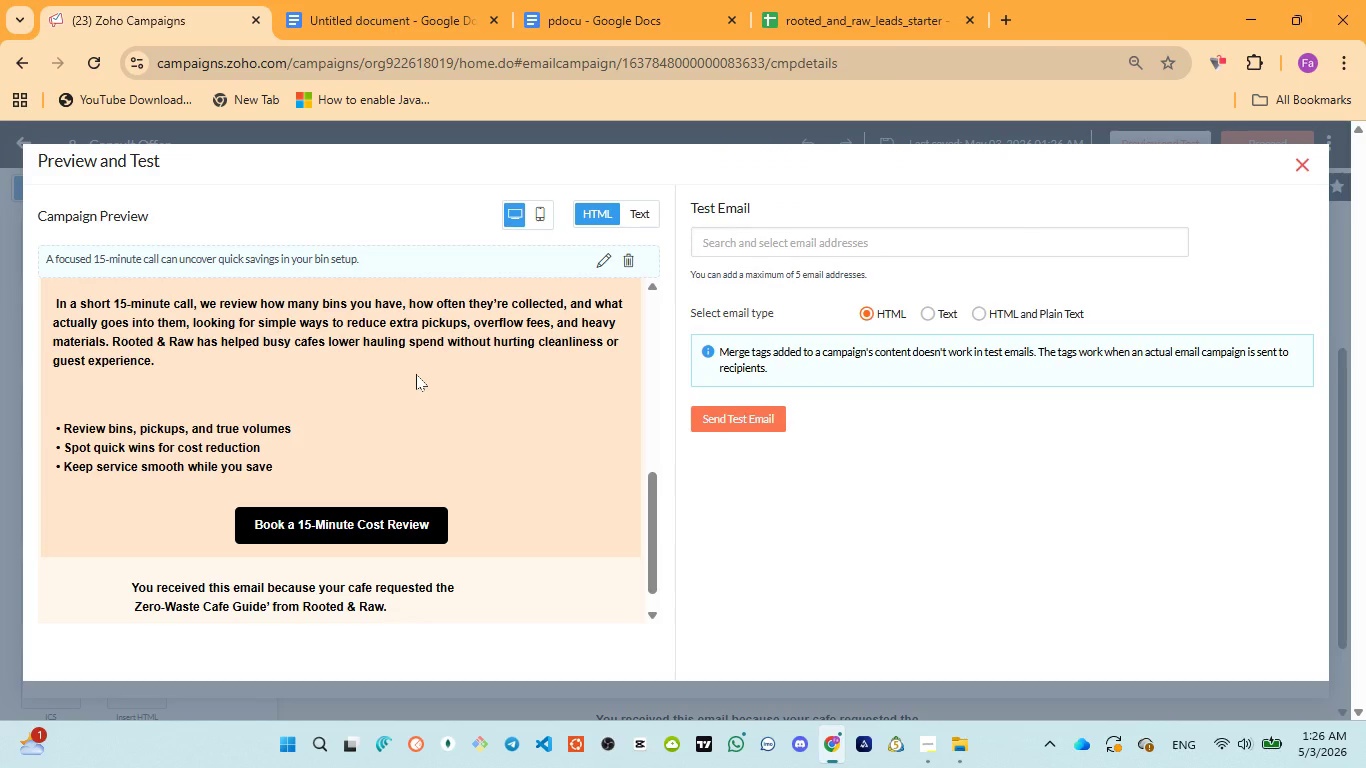 
scroll: coordinate [416, 374], scroll_direction: none, amount: 0.0
 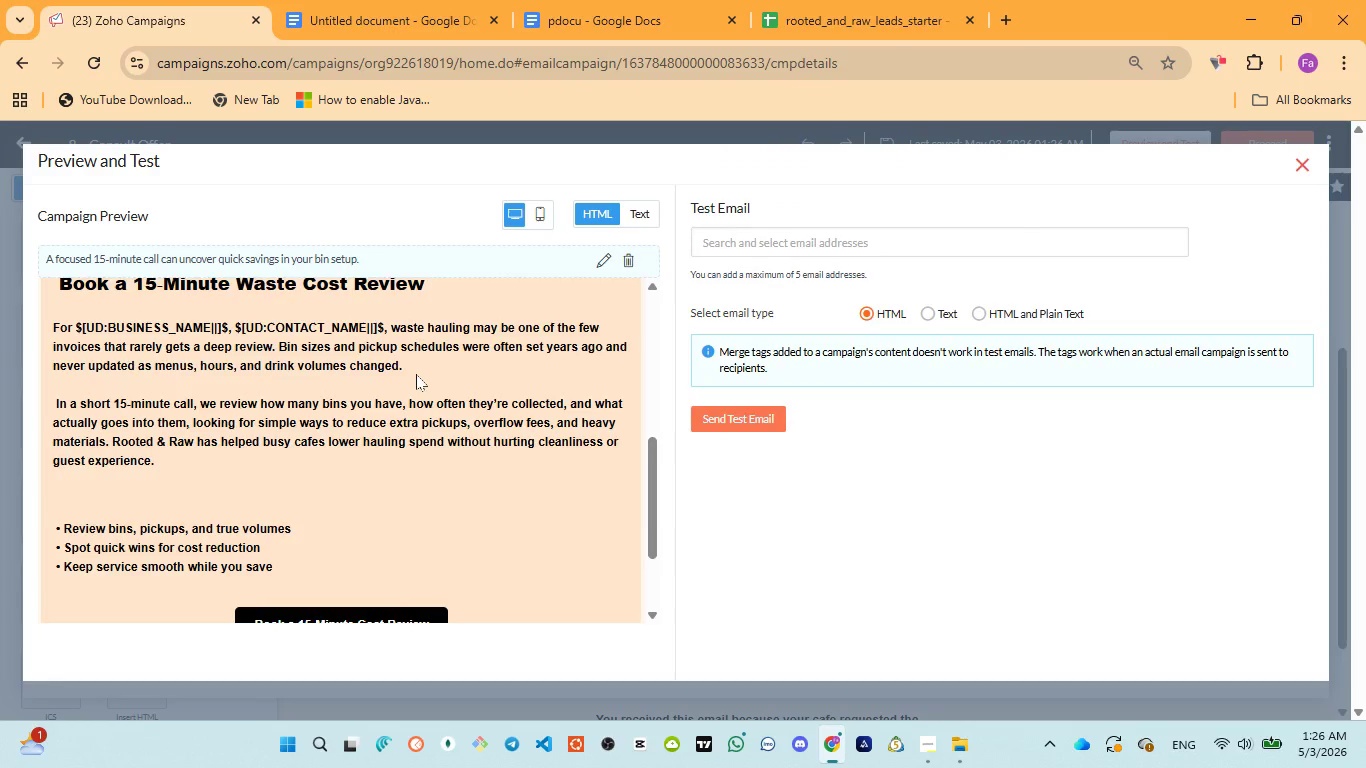 
scroll: coordinate [416, 375], scroll_direction: up, amount: 3.0
 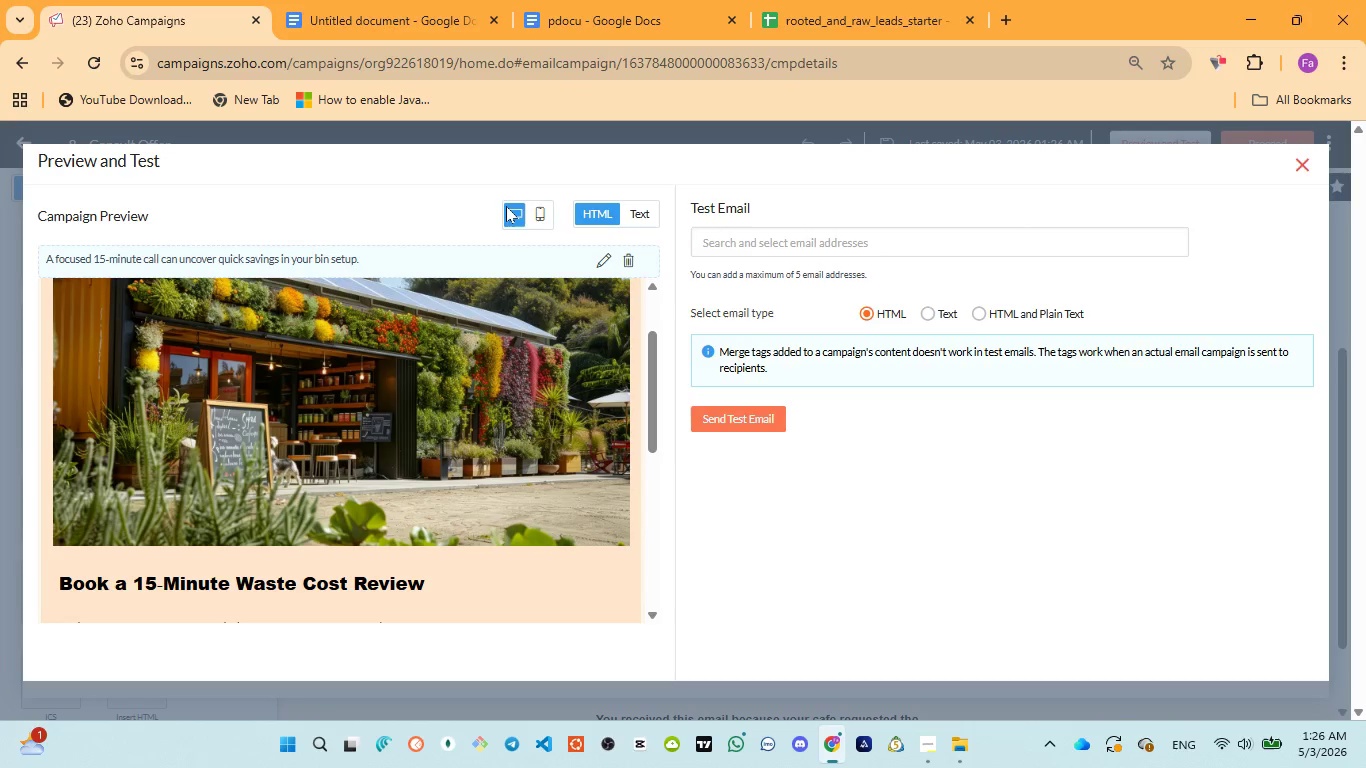 
left_click([533, 212])
 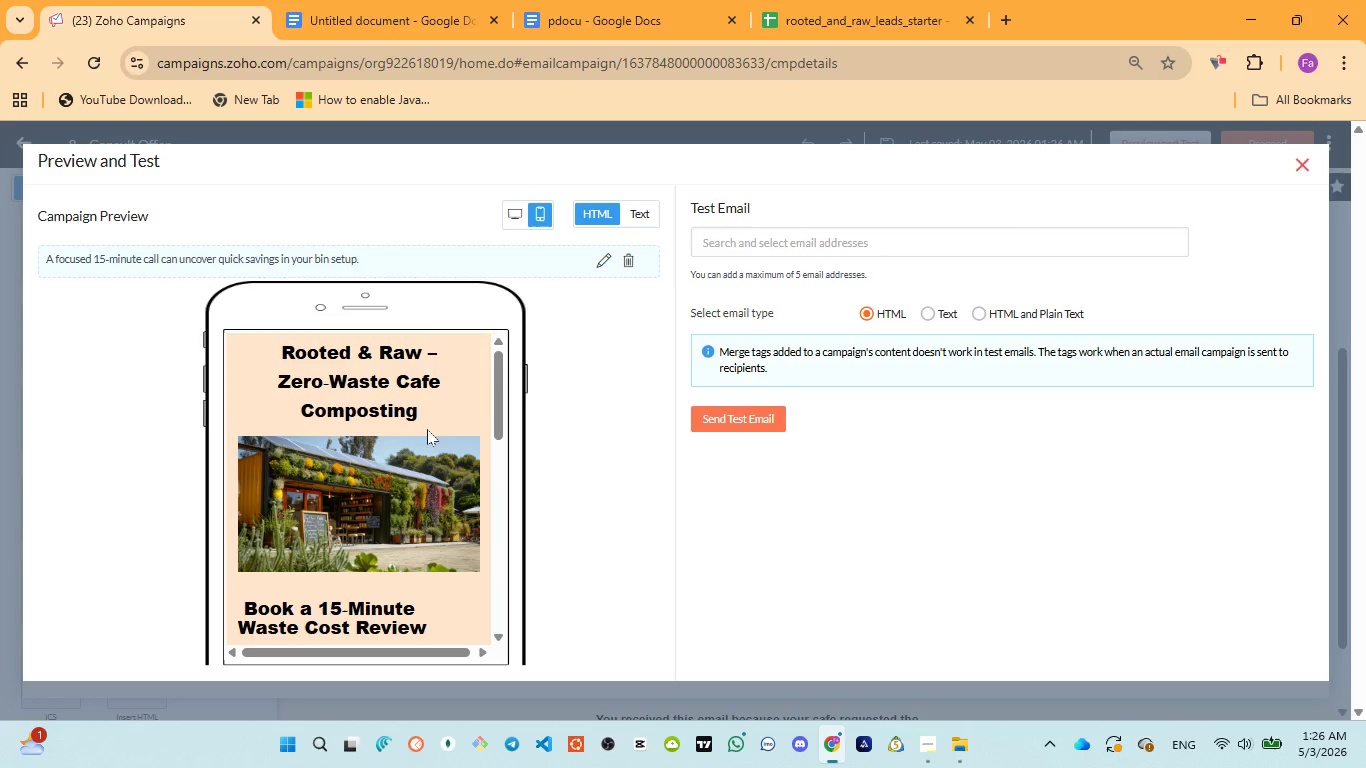 
scroll: coordinate [427, 431], scroll_direction: down, amount: 1.0
 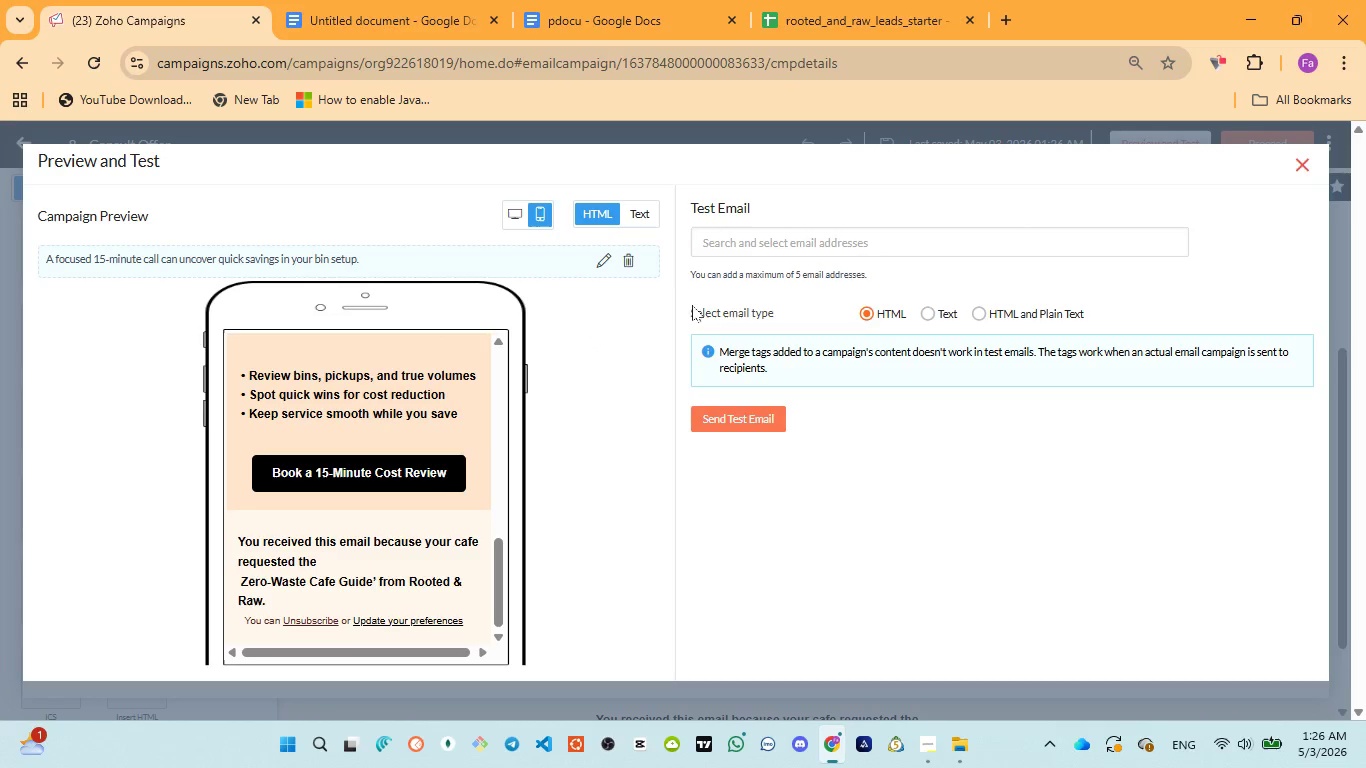 
left_click([1296, 162])
 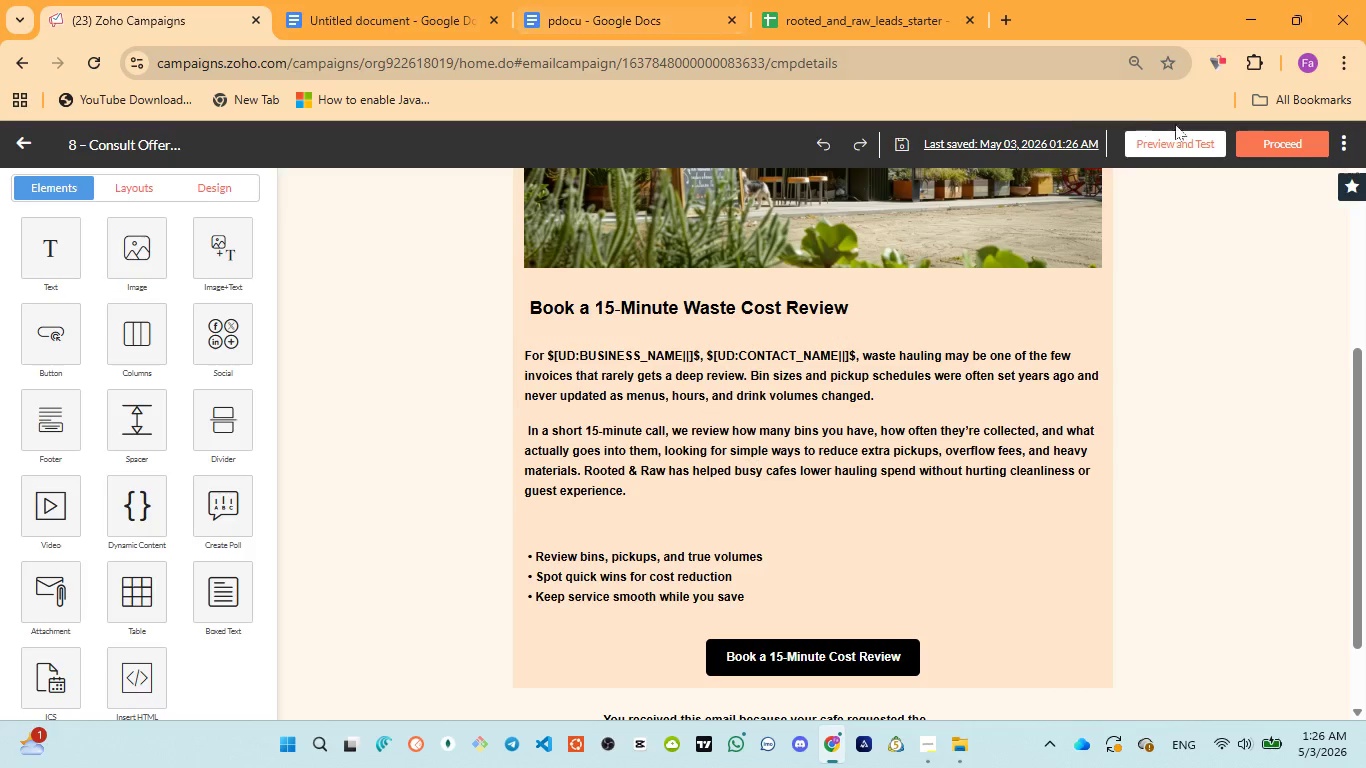 
left_click([1285, 146])
 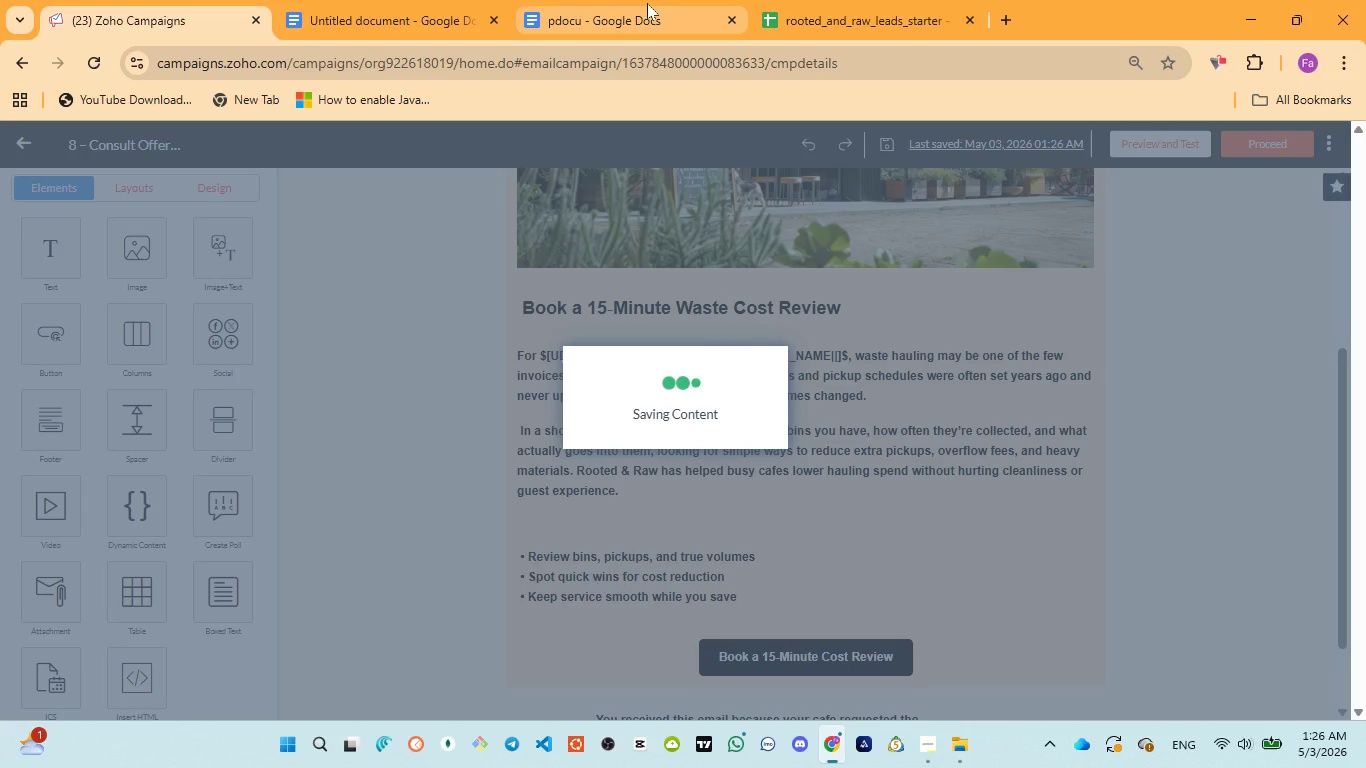 
left_click([646, 3])
 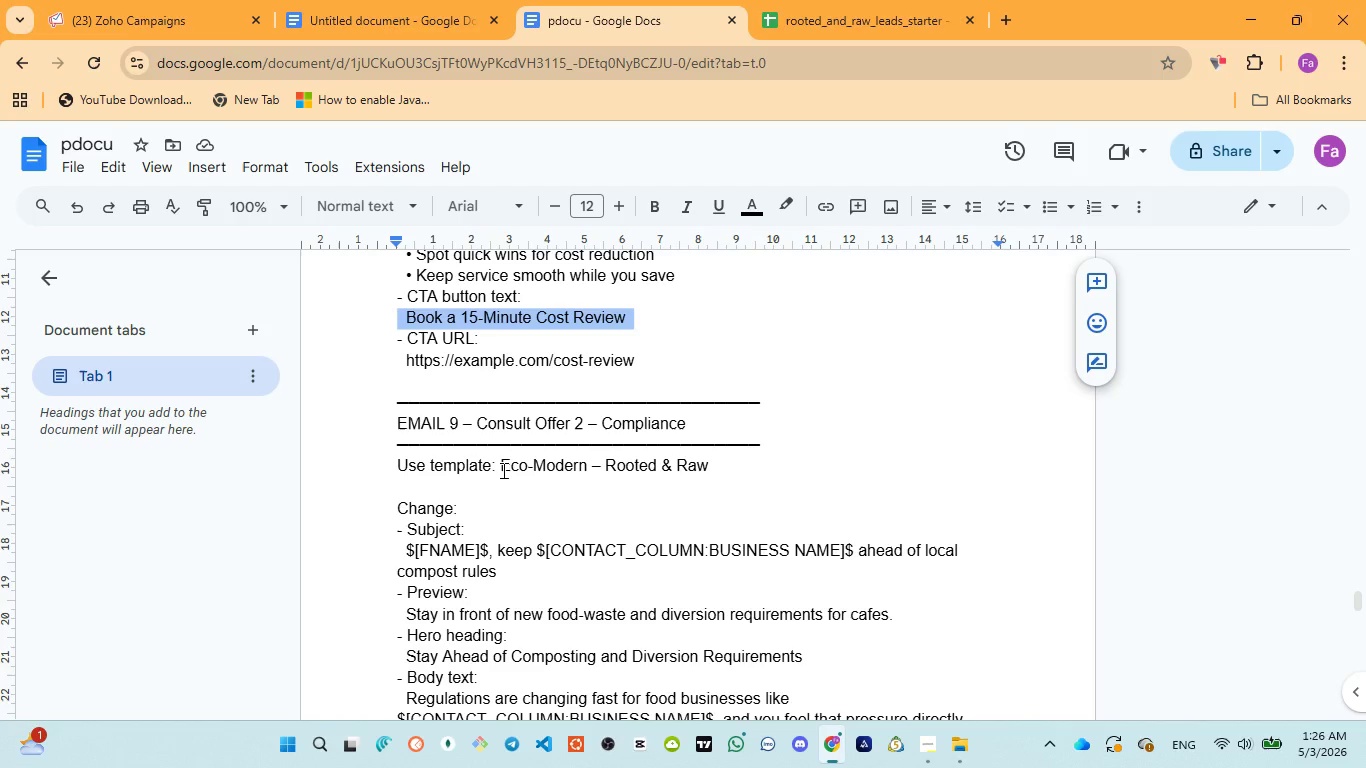 
scroll: coordinate [488, 478], scroll_direction: down, amount: 1.0
 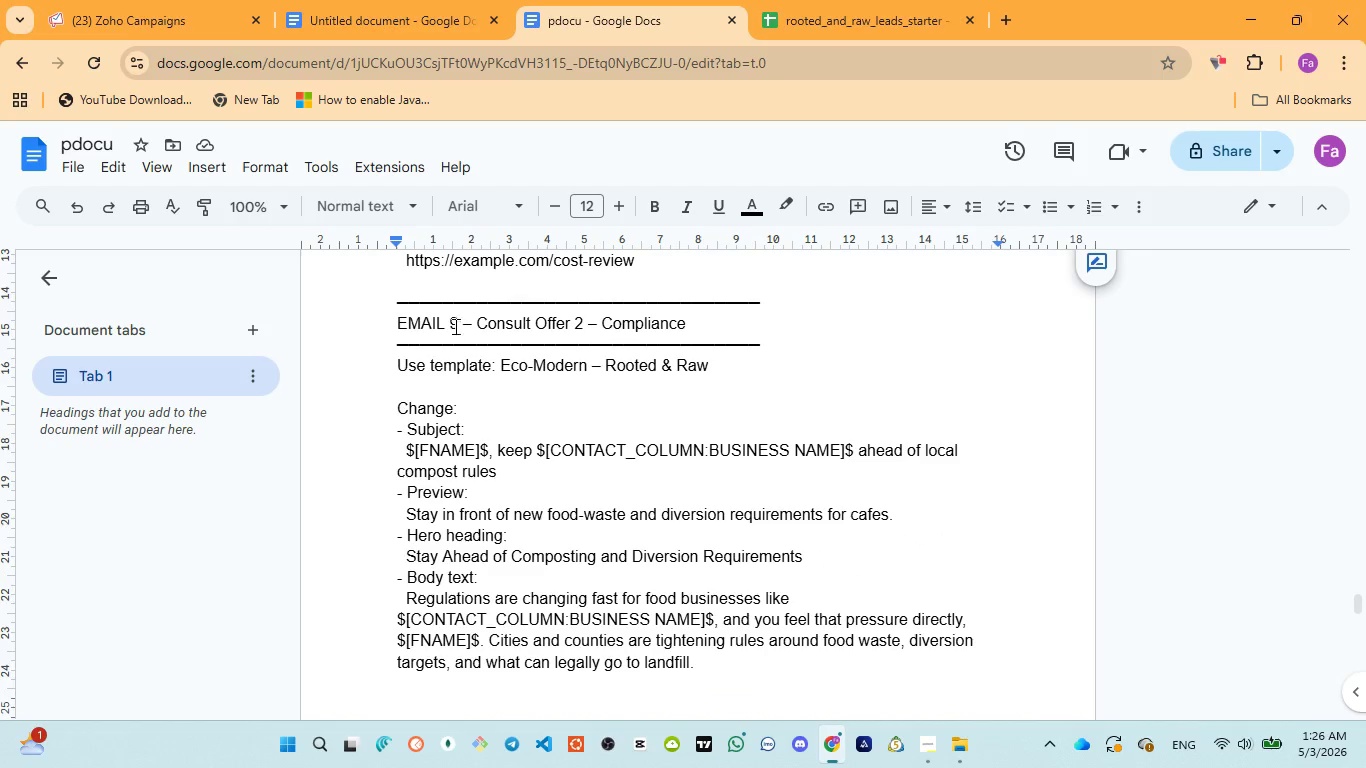 
left_click_drag(start_coordinate=[451, 321], to_coordinate=[693, 317])
 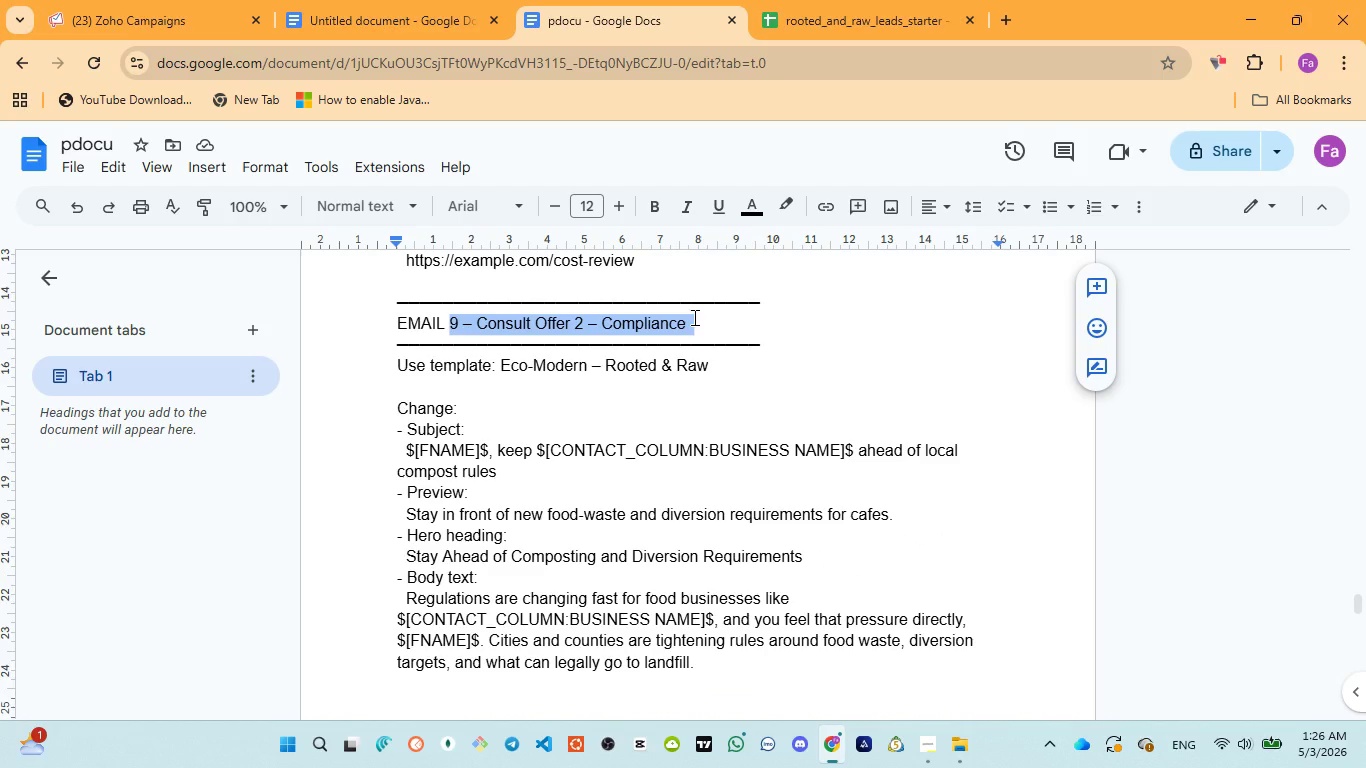 
key(Control+C)
 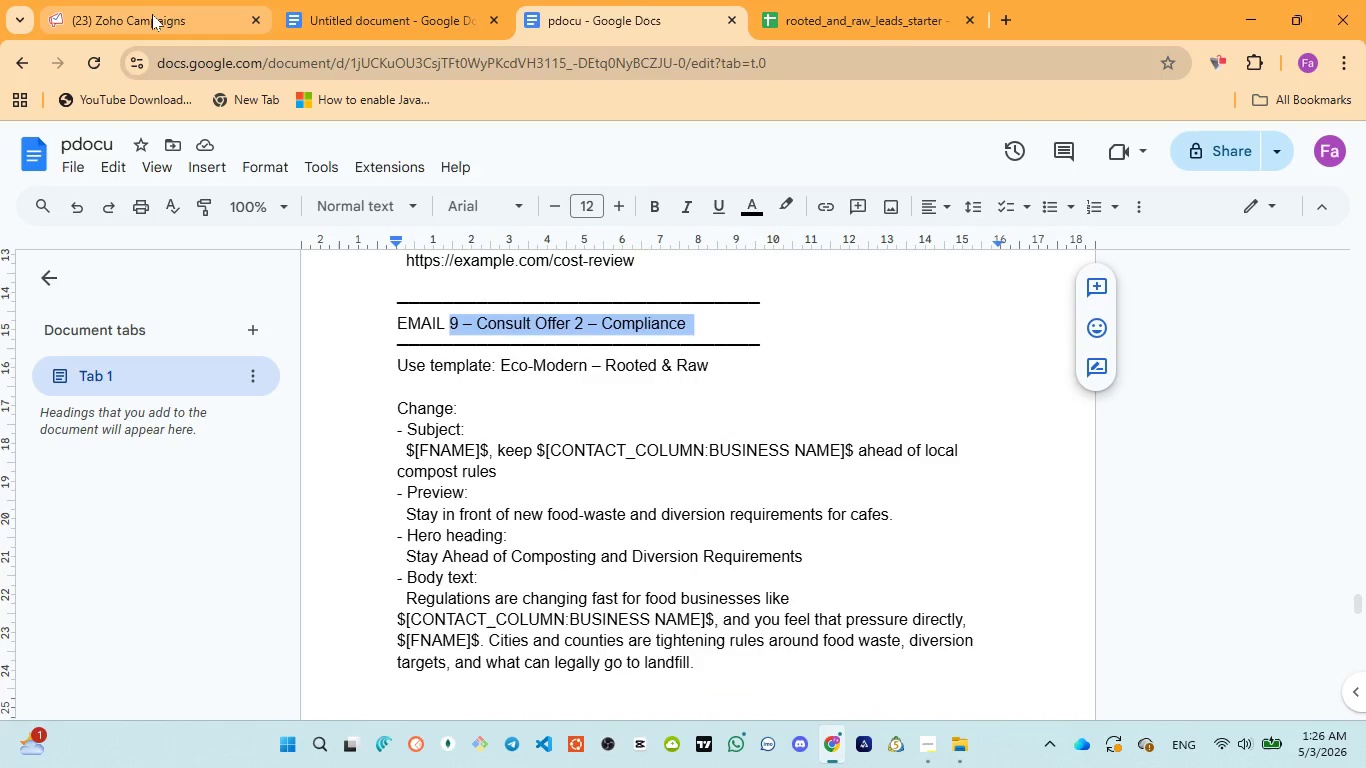 
left_click([152, 14])
 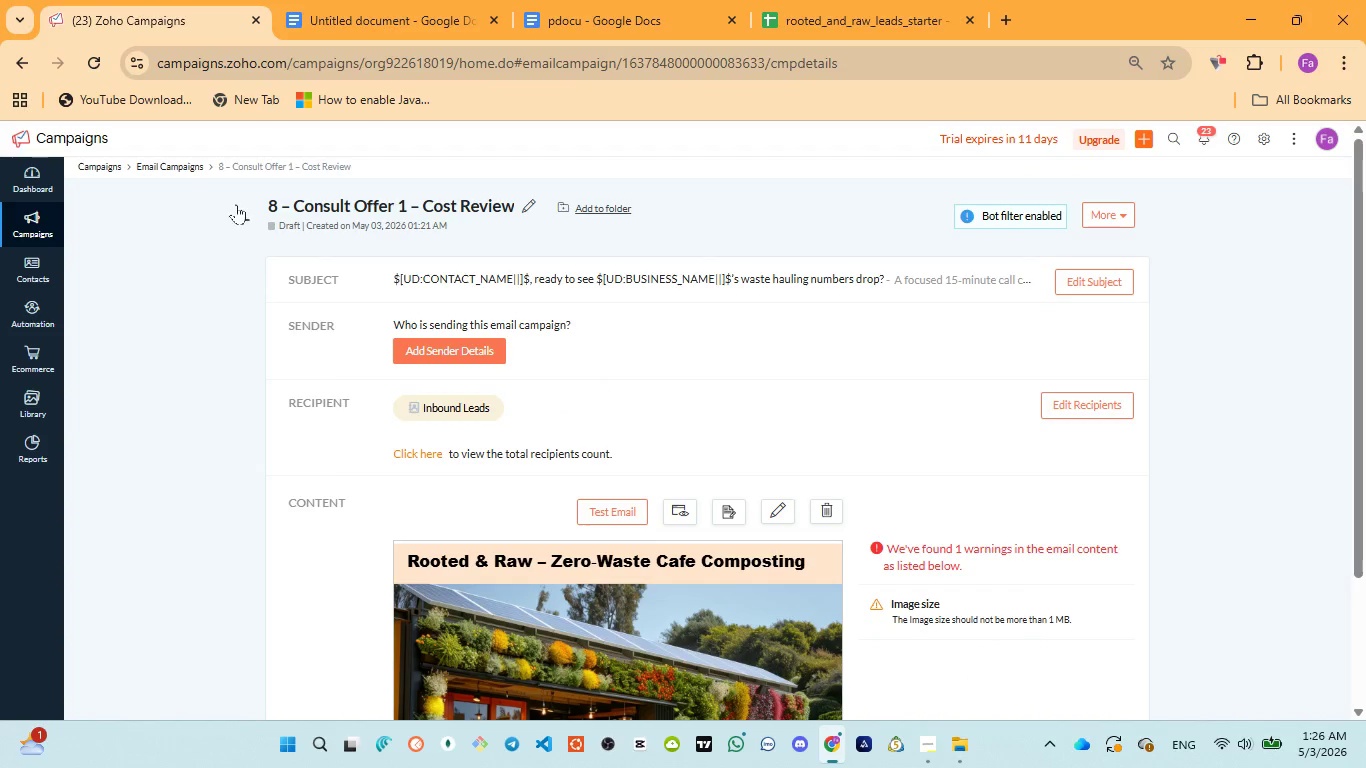 
left_click([237, 206])
 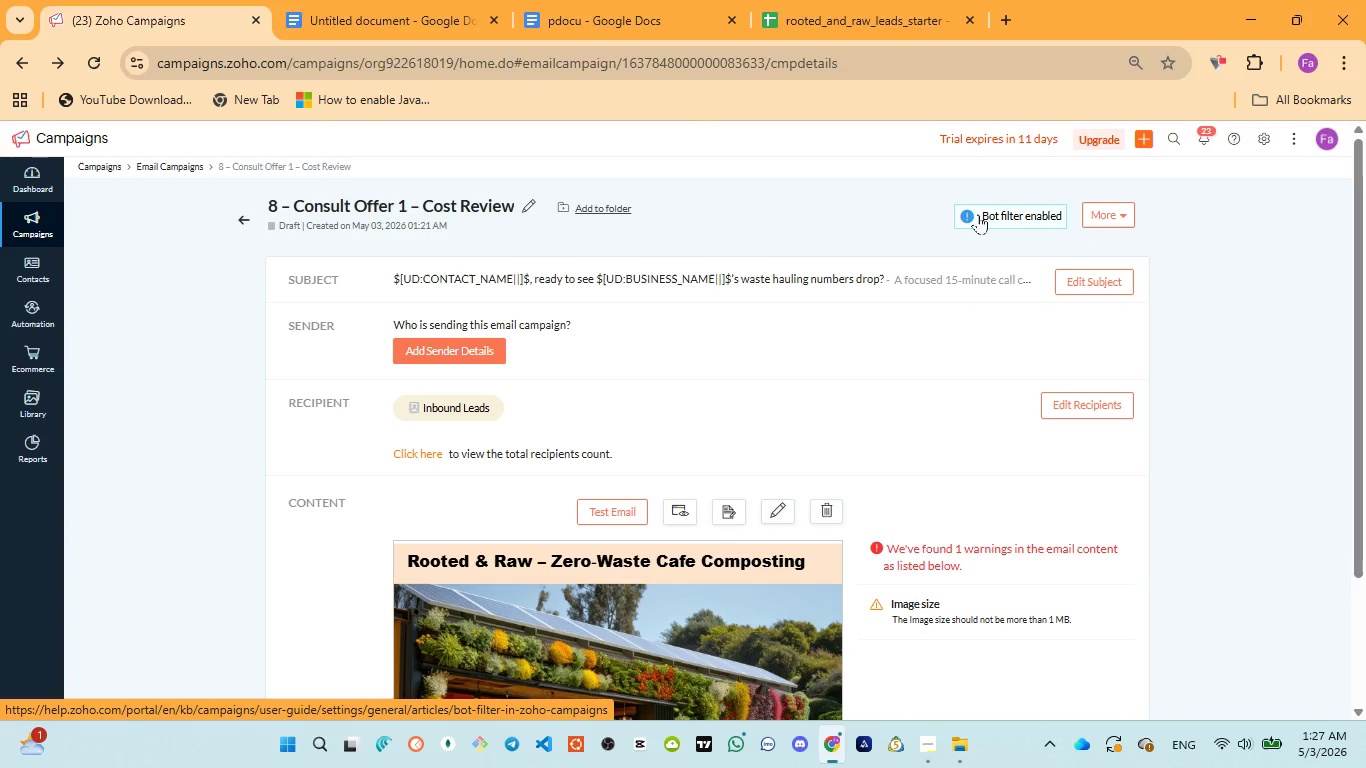 
wait(14.98)
 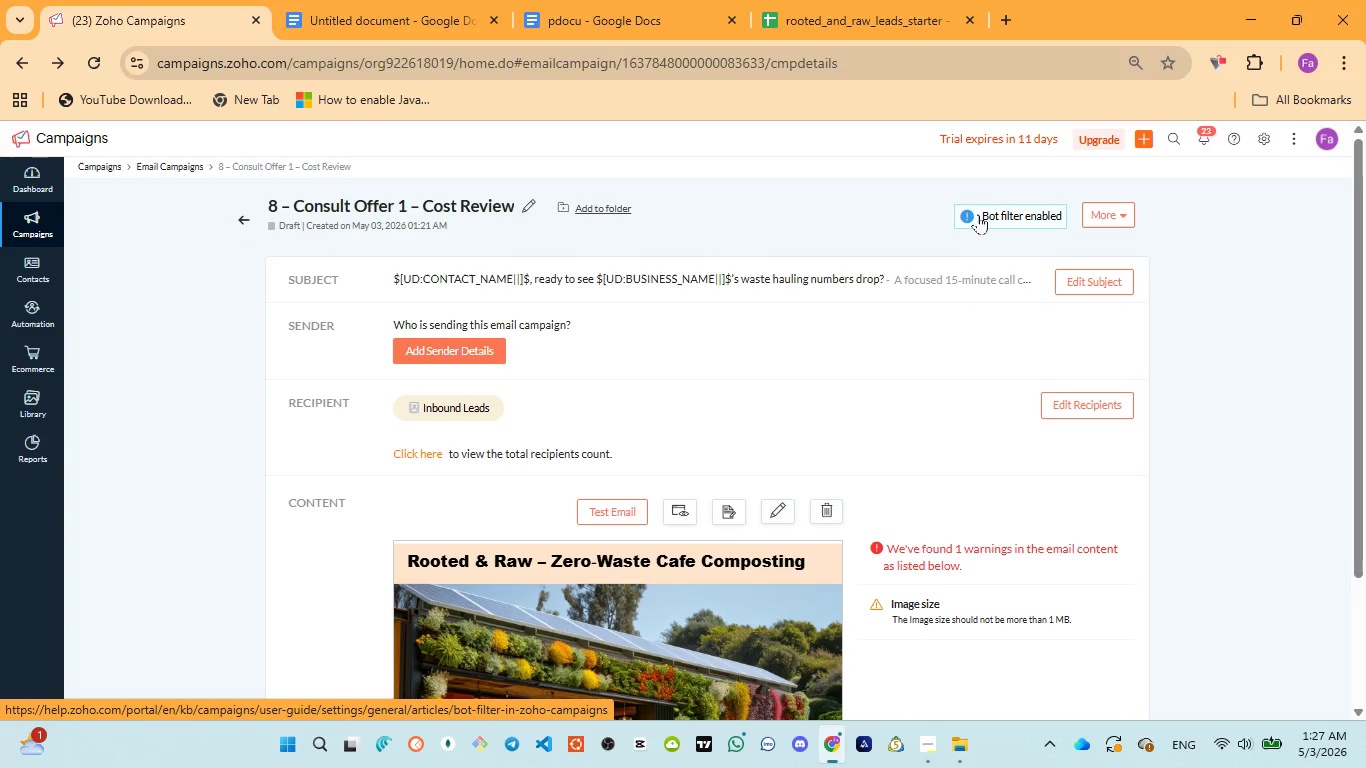 
left_click([241, 219])
 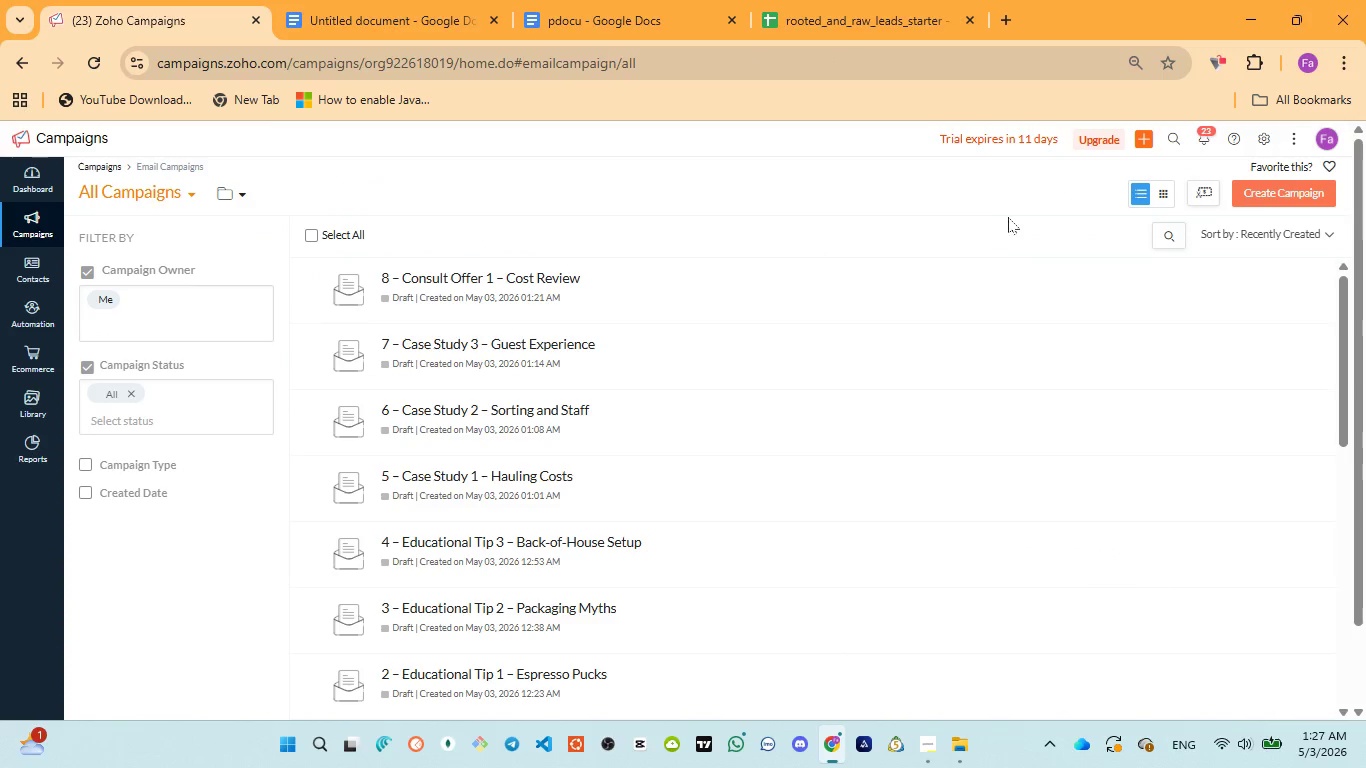 
left_click([1265, 193])
 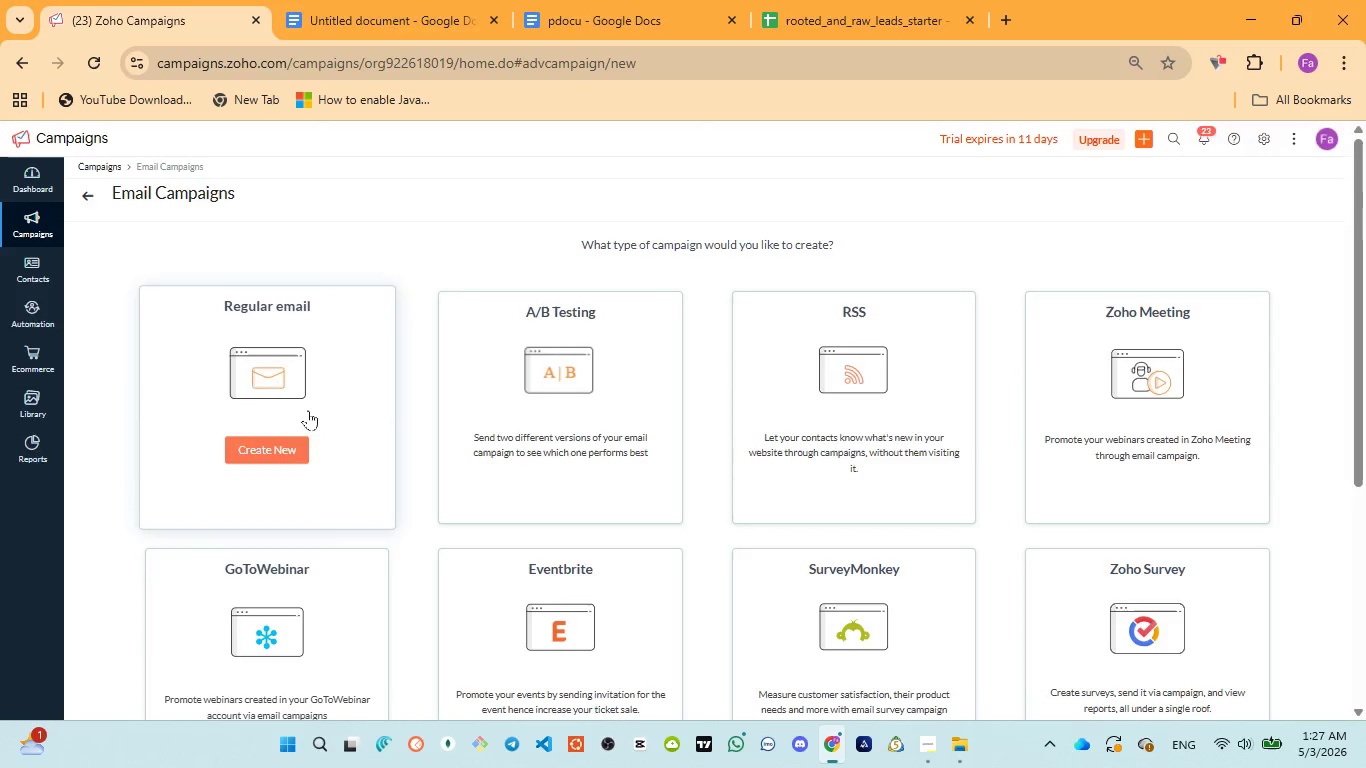 
left_click([662, 213])
 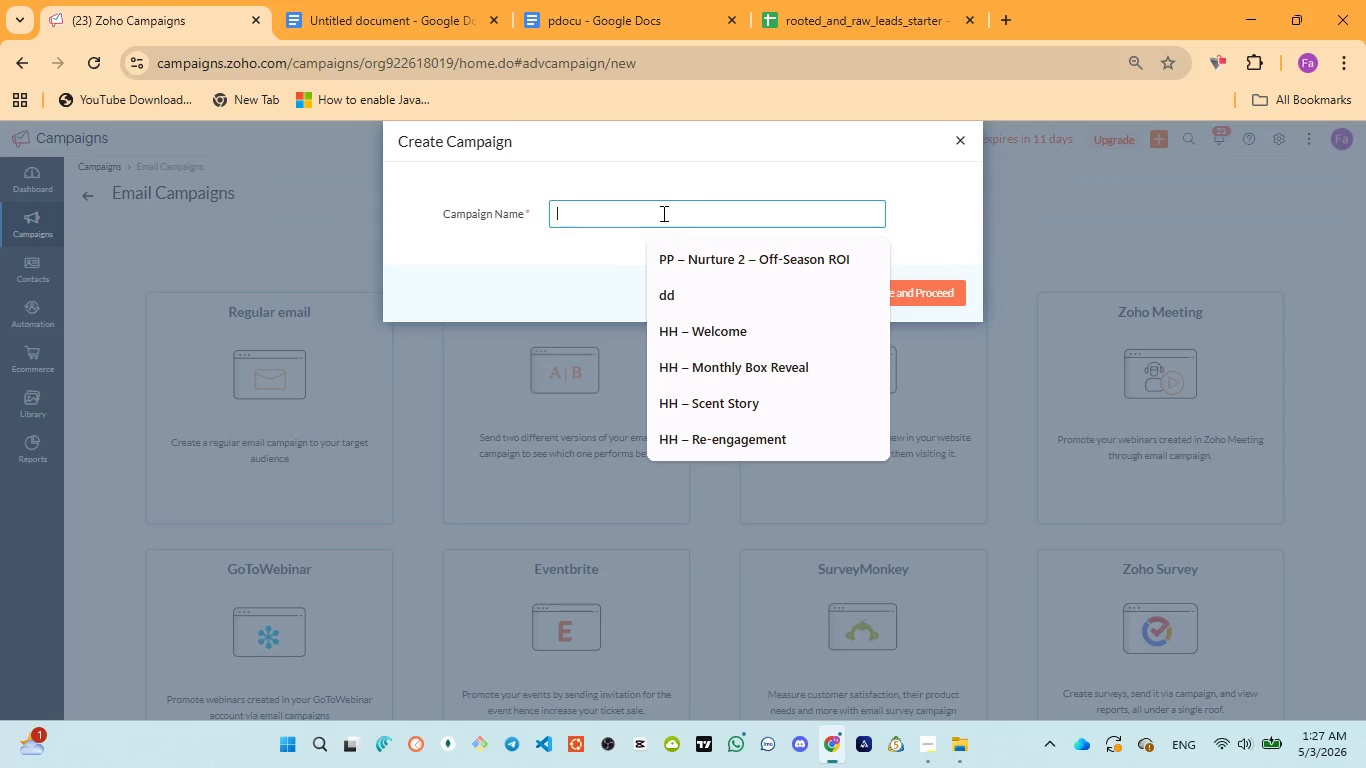 
key(Control+V)
 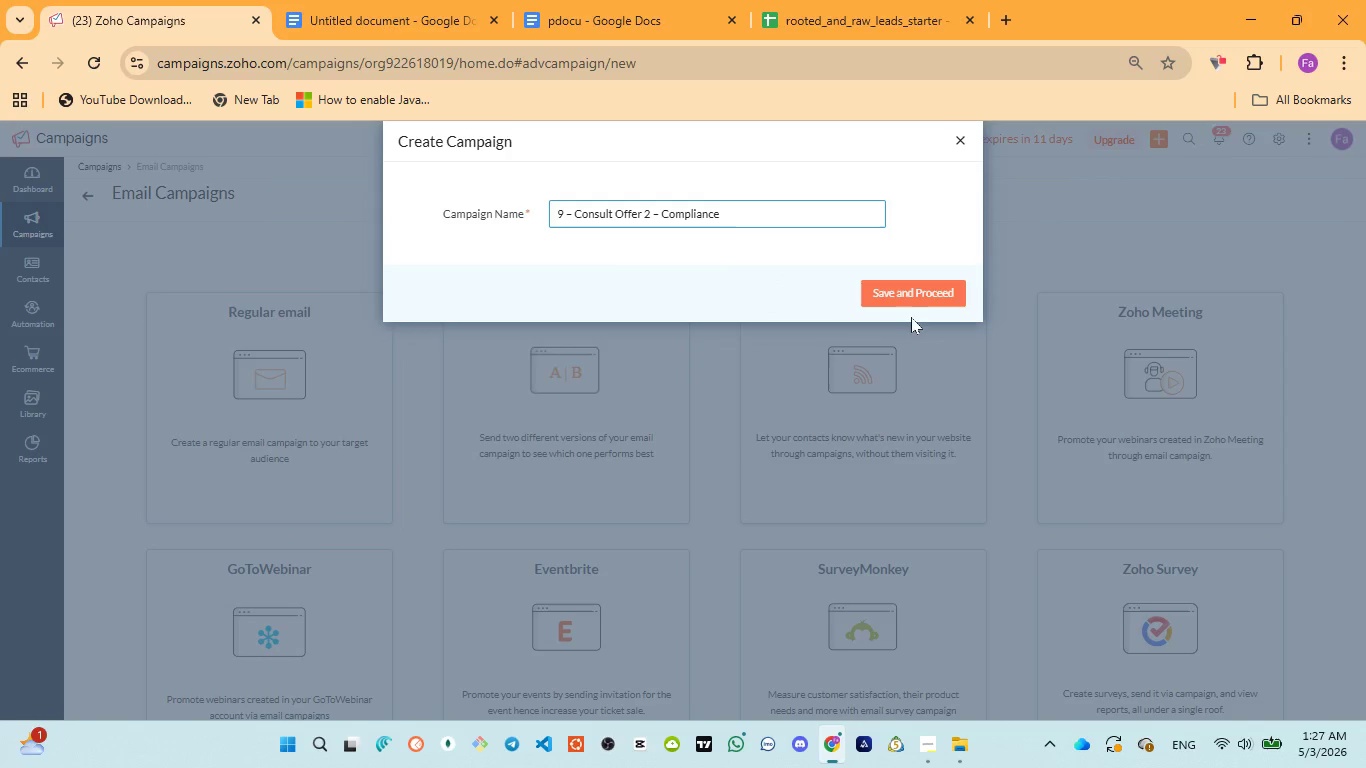 
left_click([910, 292])
 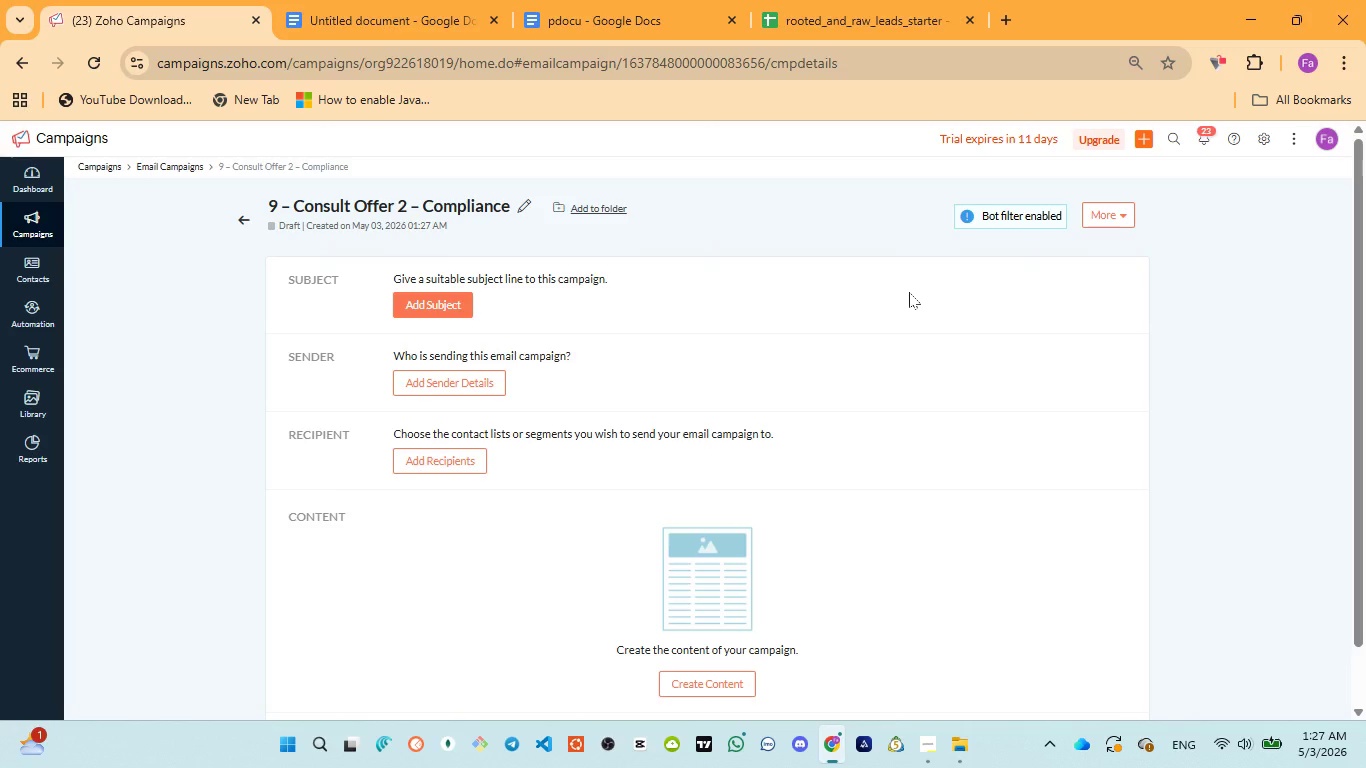 
wait(10.56)
 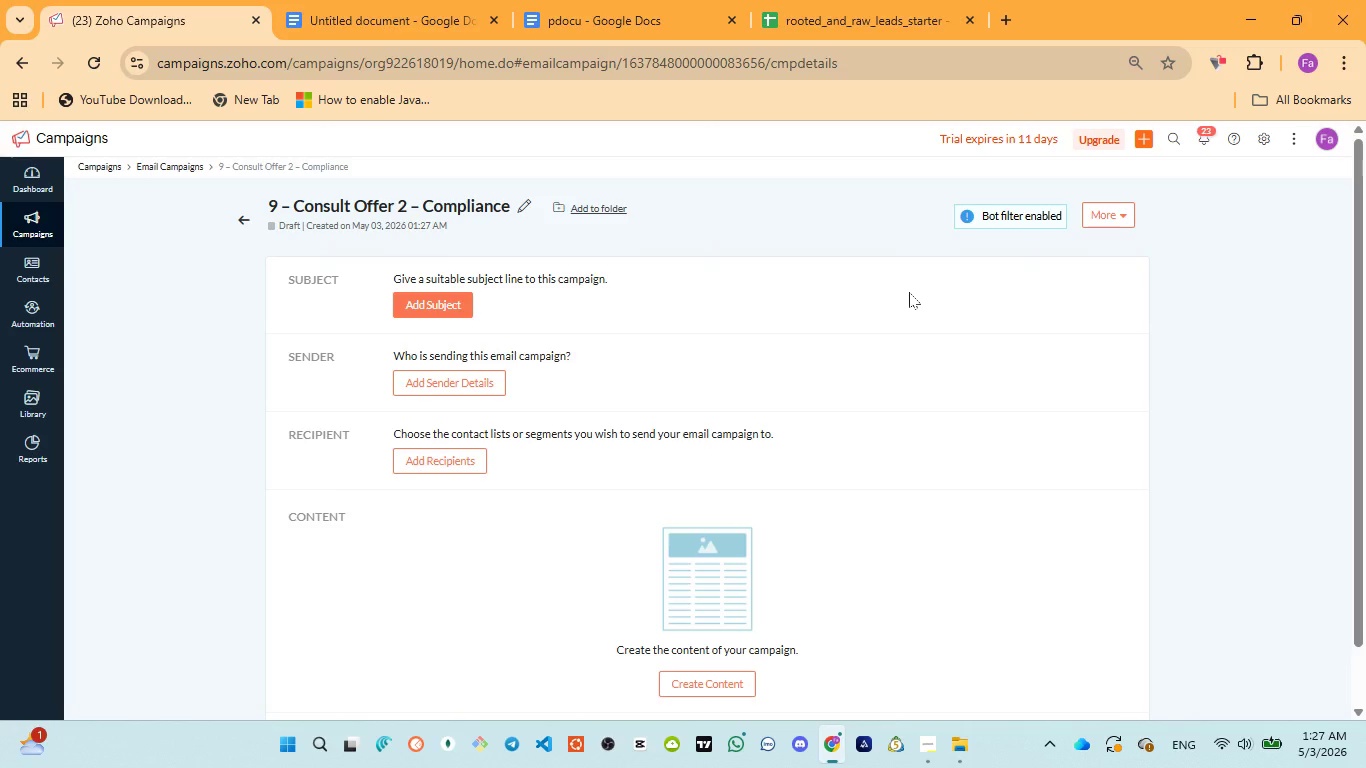 
left_click([459, 304])
 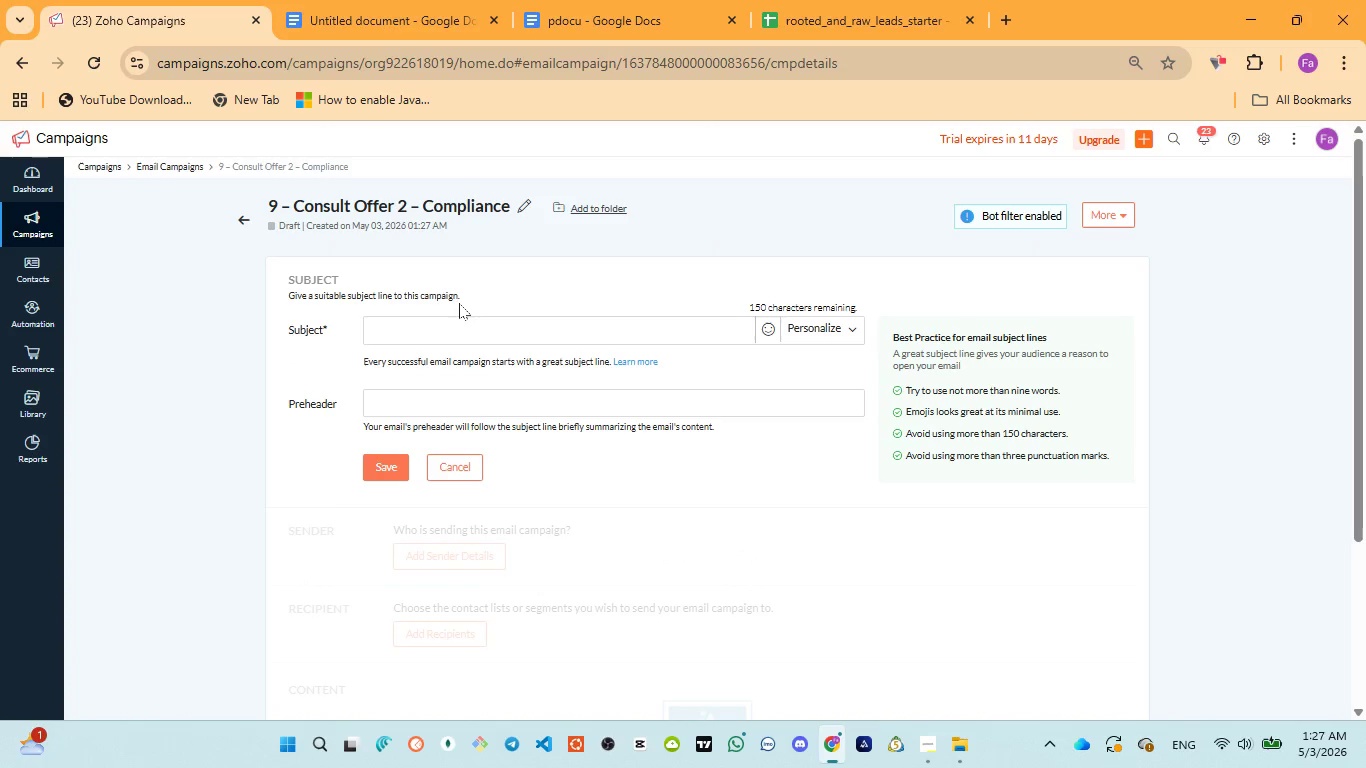 
left_click([589, 0])
 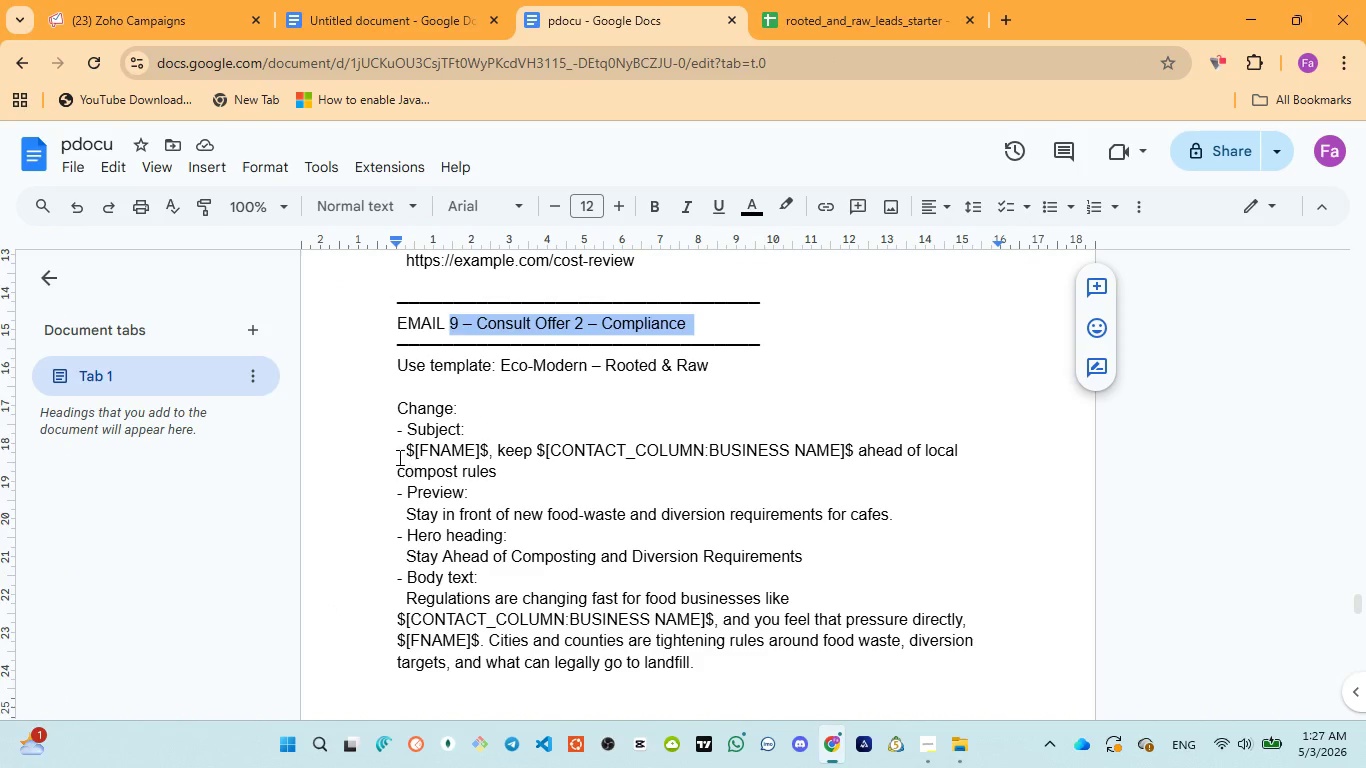 
left_click_drag(start_coordinate=[399, 450], to_coordinate=[519, 463])
 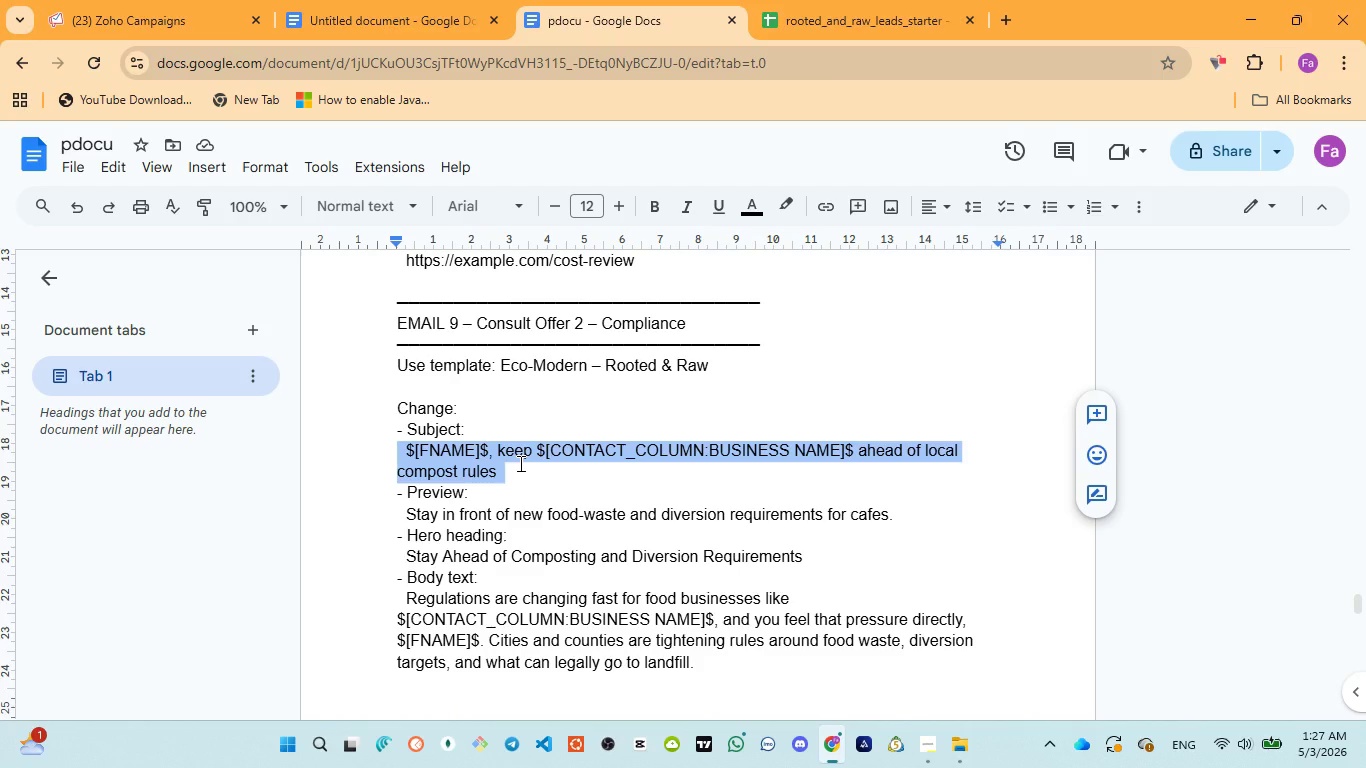 
key(Control+C)
 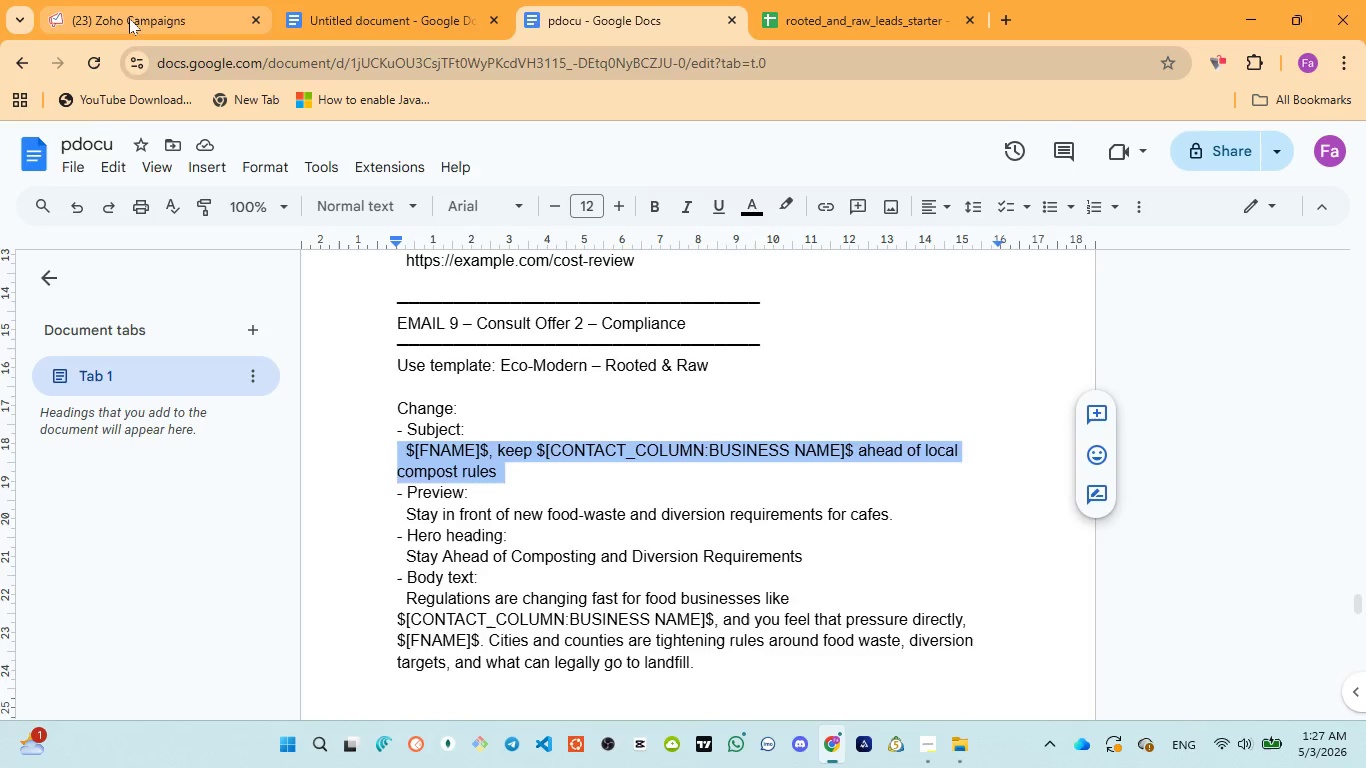 
left_click([128, 18])
 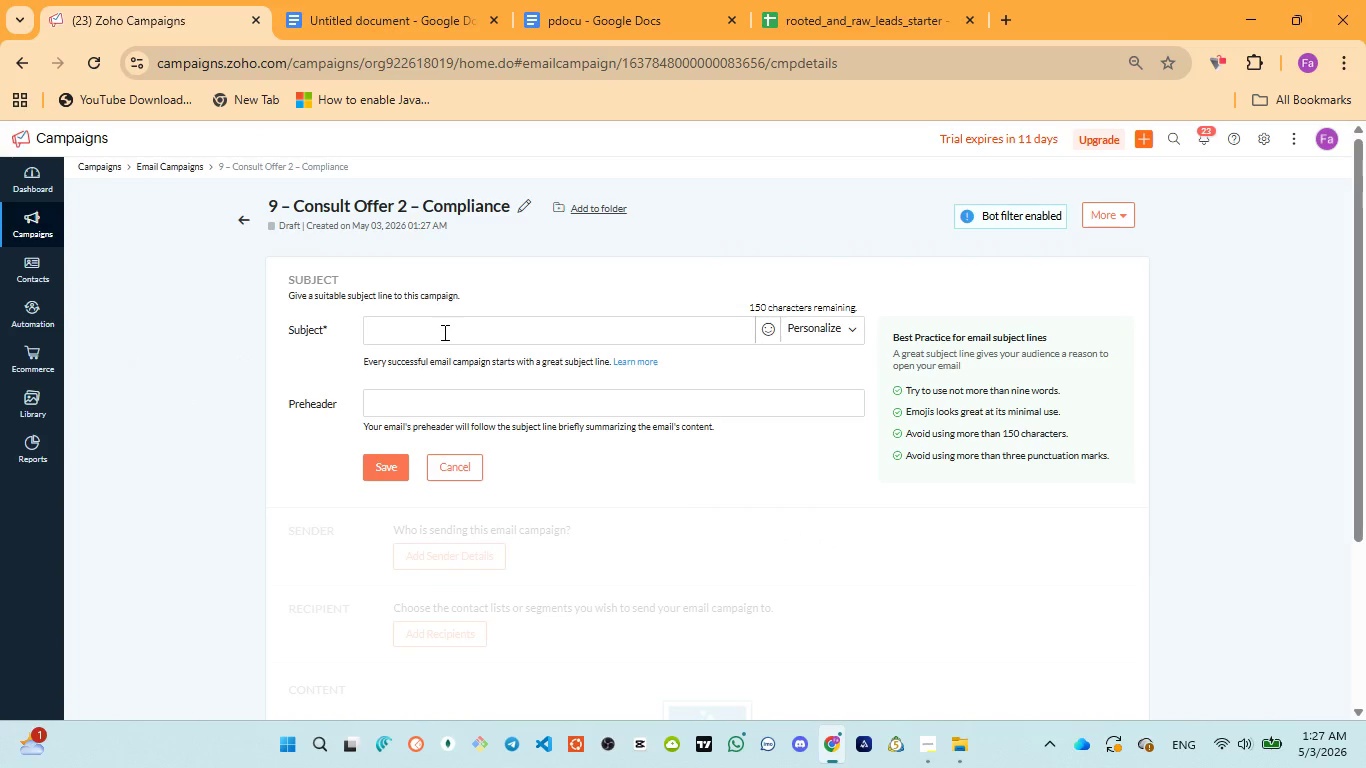 
left_click([442, 331])
 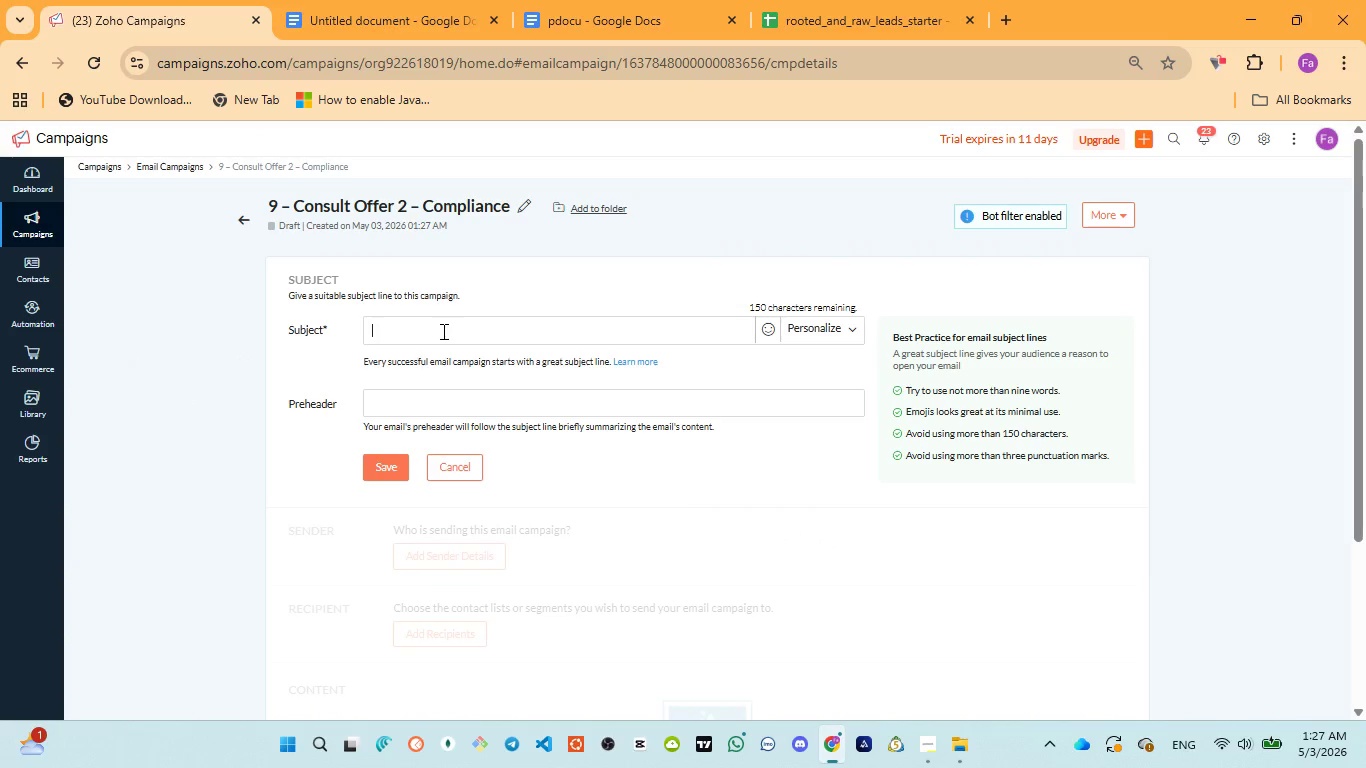 
key(Control+V)
 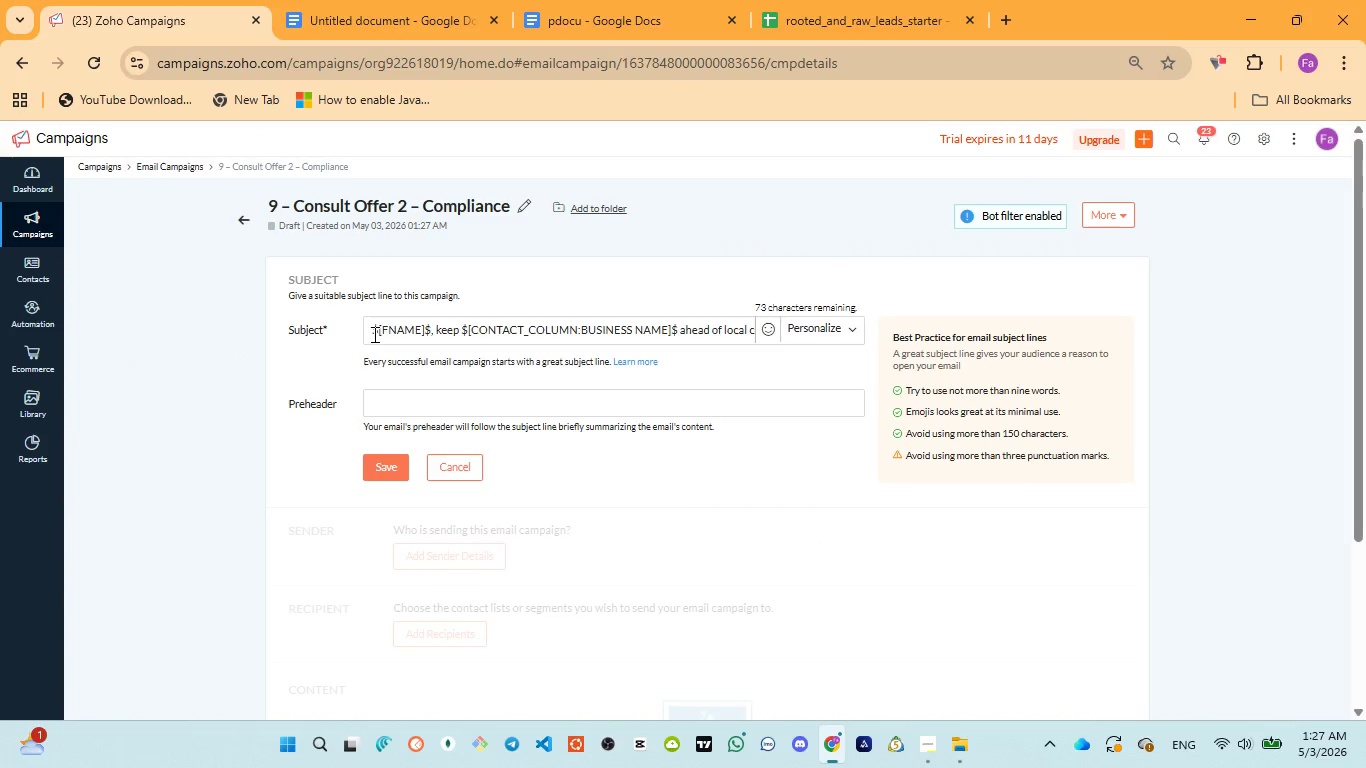 
left_click_drag(start_coordinate=[372, 334], to_coordinate=[432, 332])
 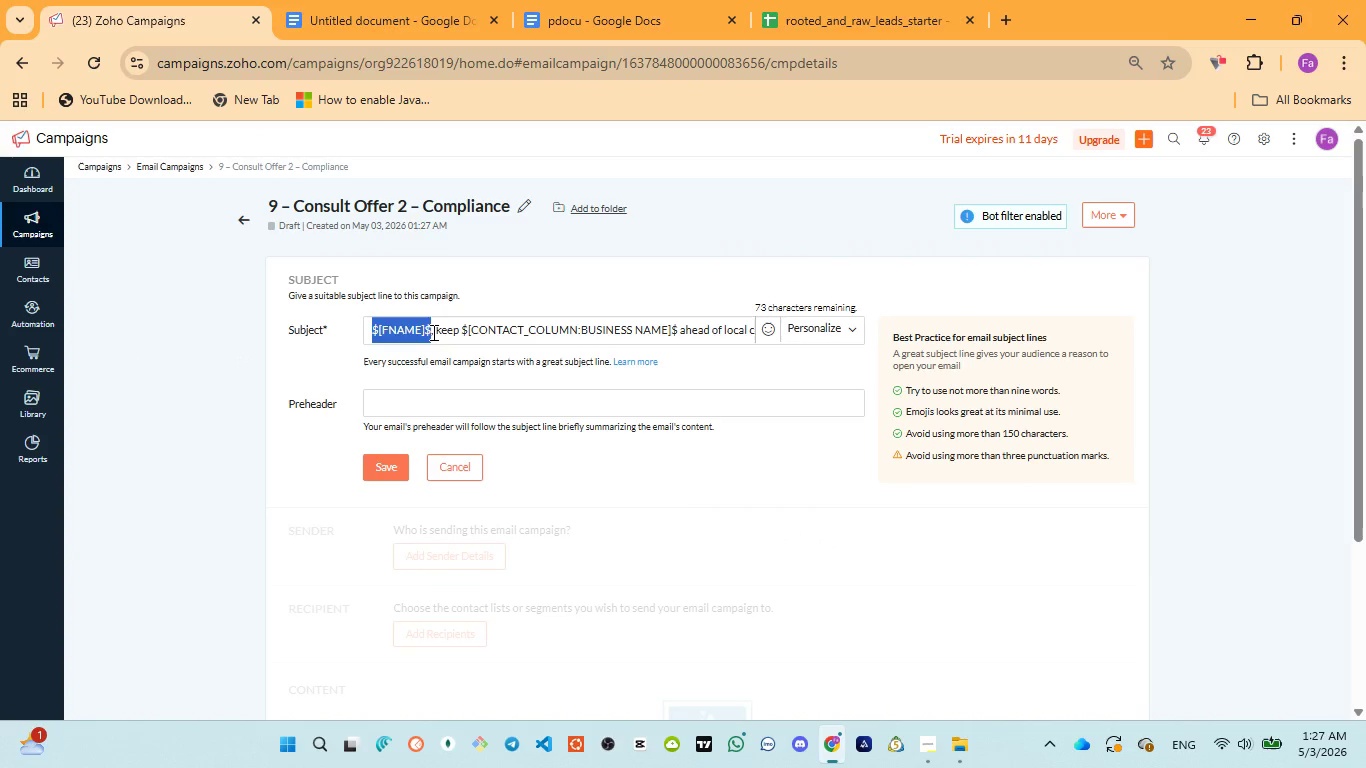 
key(Backspace)
 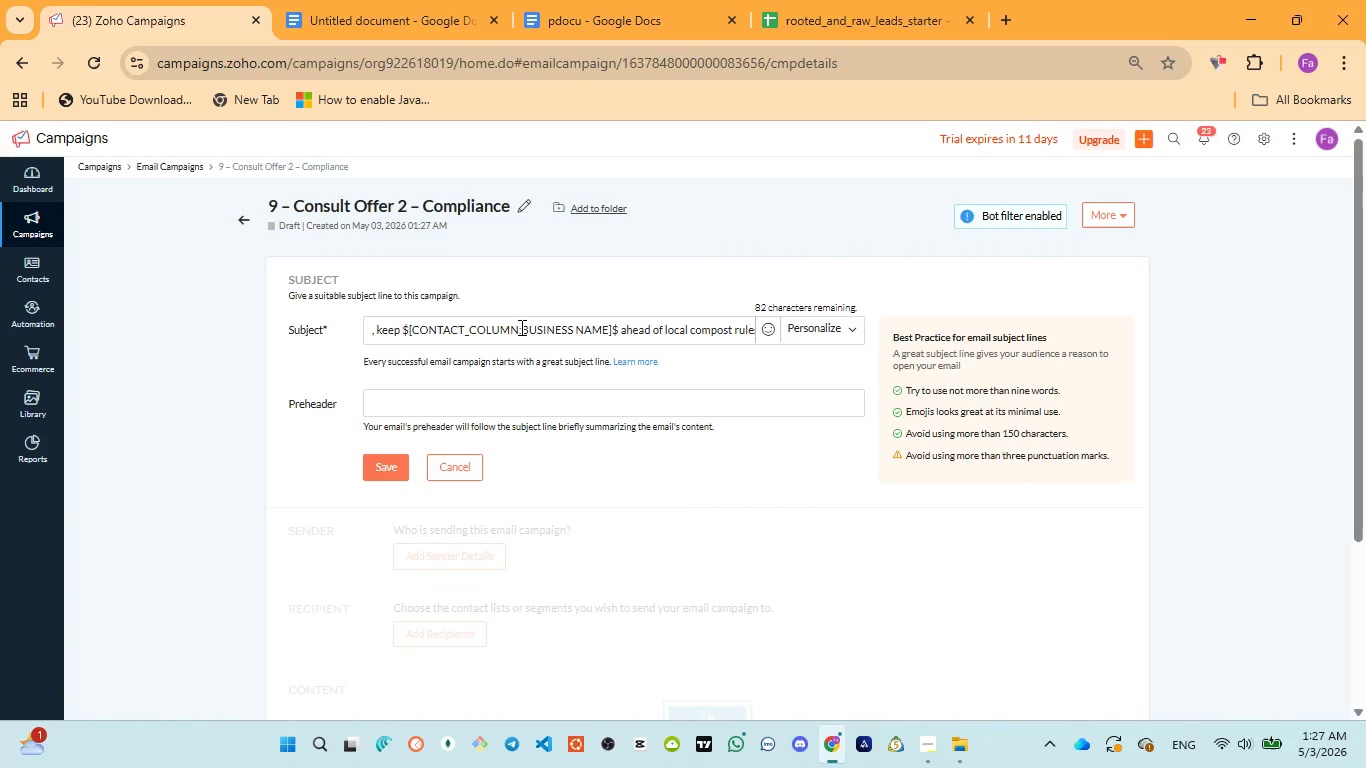 
key(Backspace)
 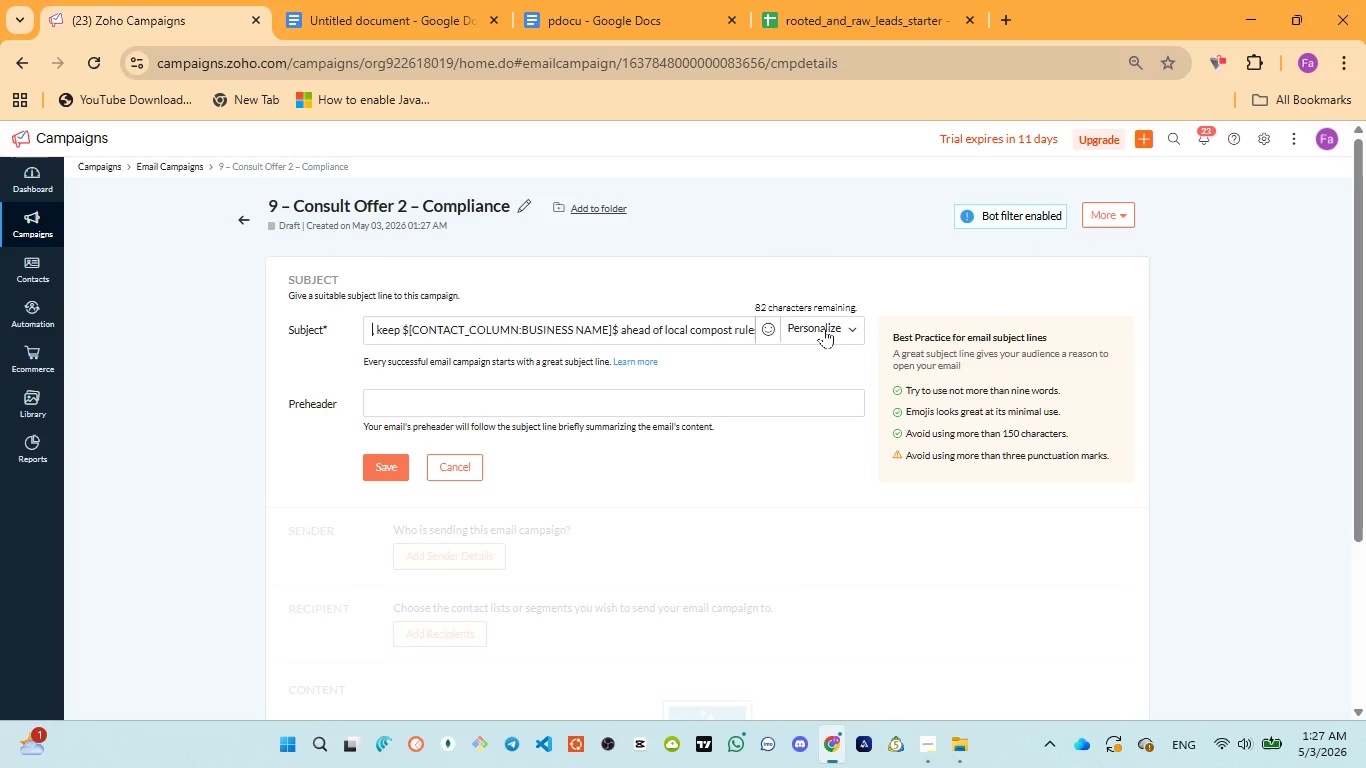 
left_click([824, 328])
 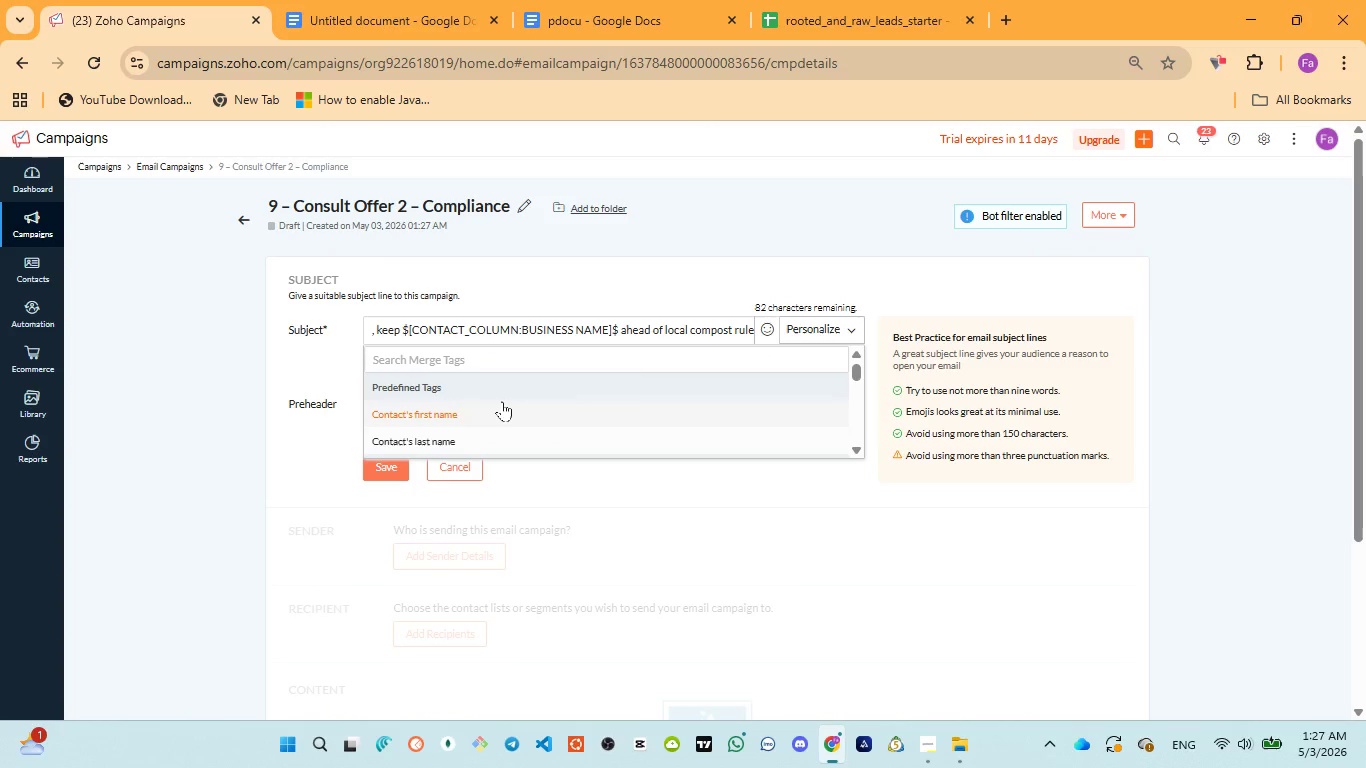 
scroll: coordinate [498, 403], scroll_direction: down, amount: 4.0
 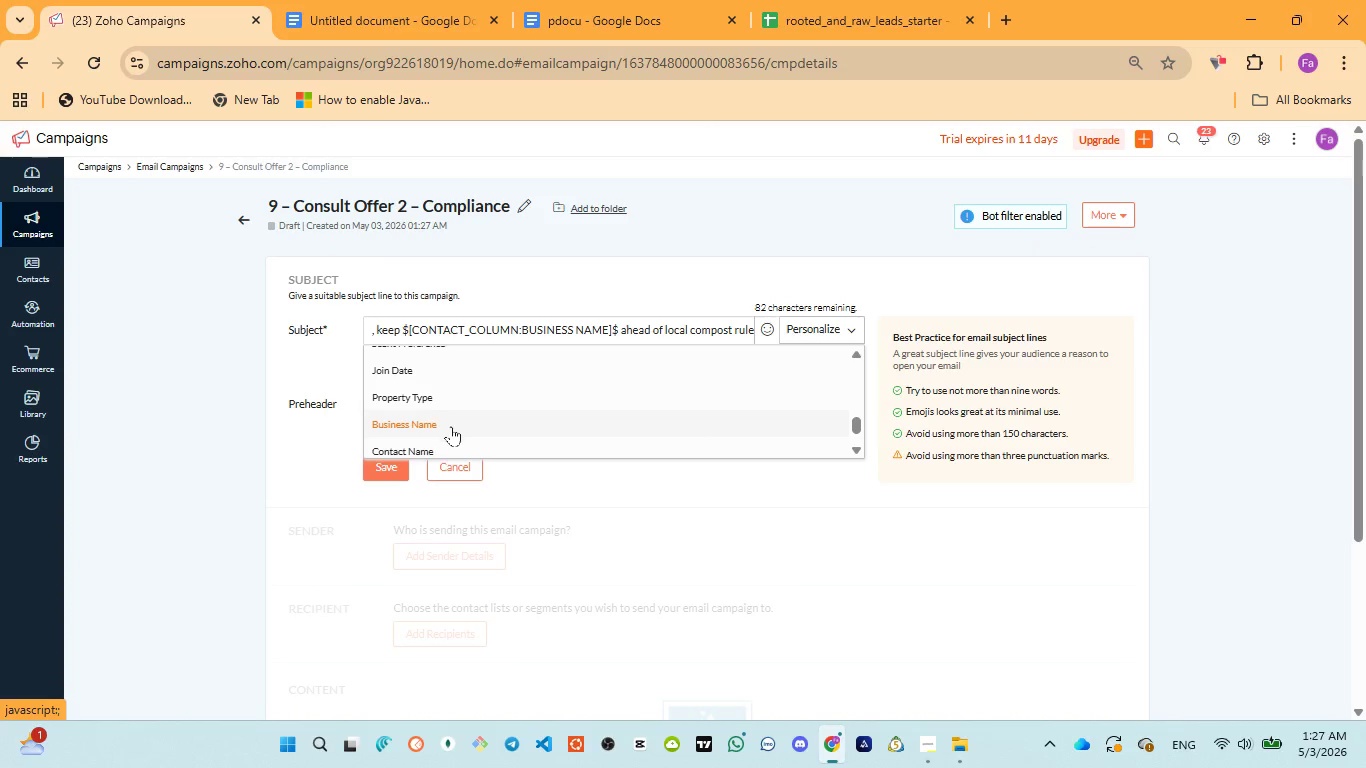 
left_click([433, 449])
 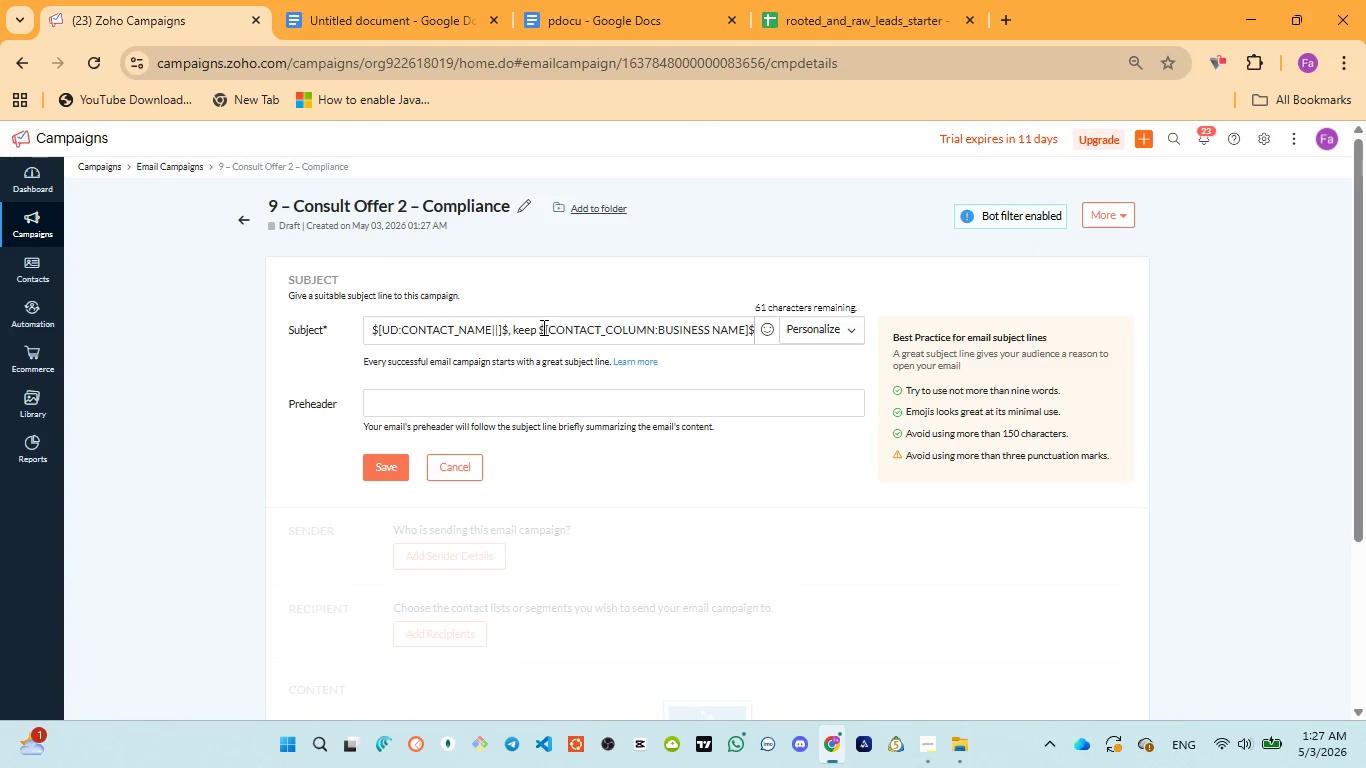 
left_click_drag(start_coordinate=[538, 327], to_coordinate=[757, 322])
 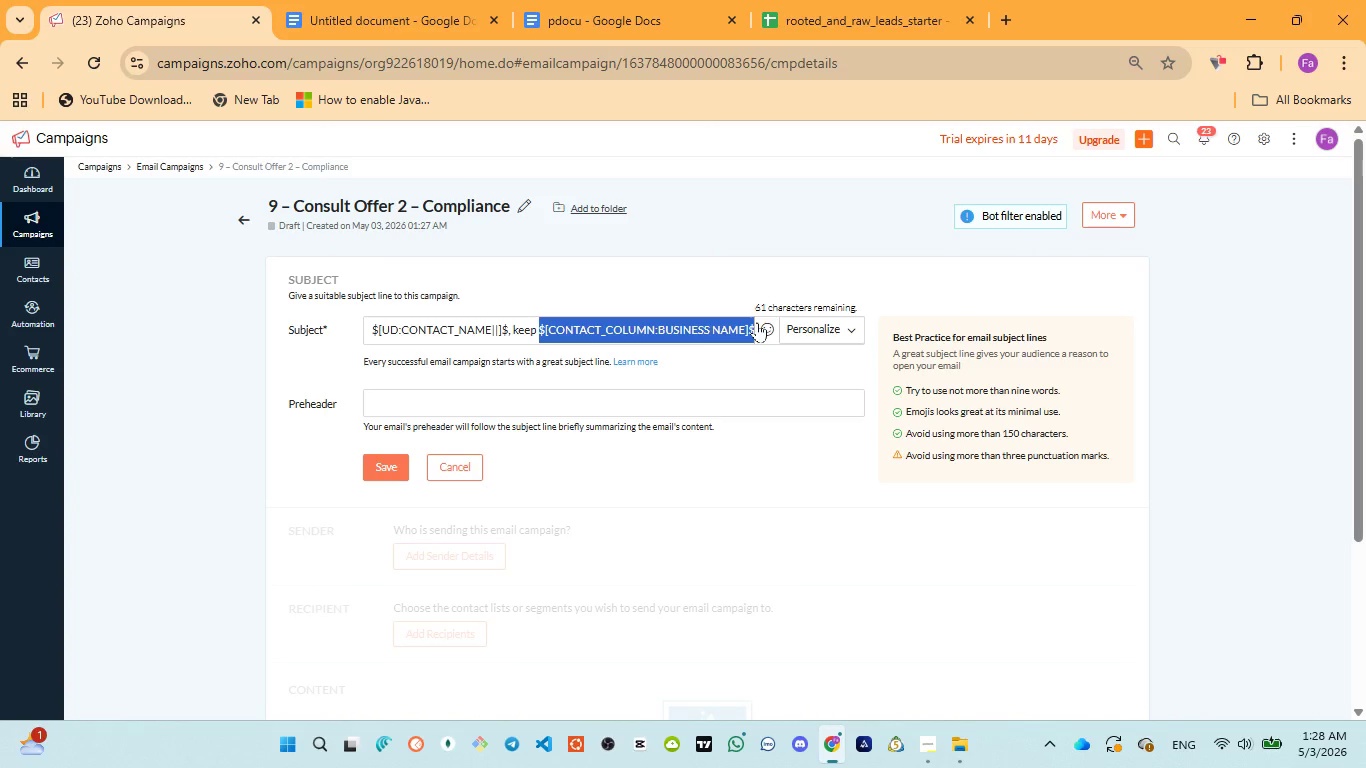 
key(Backspace)
 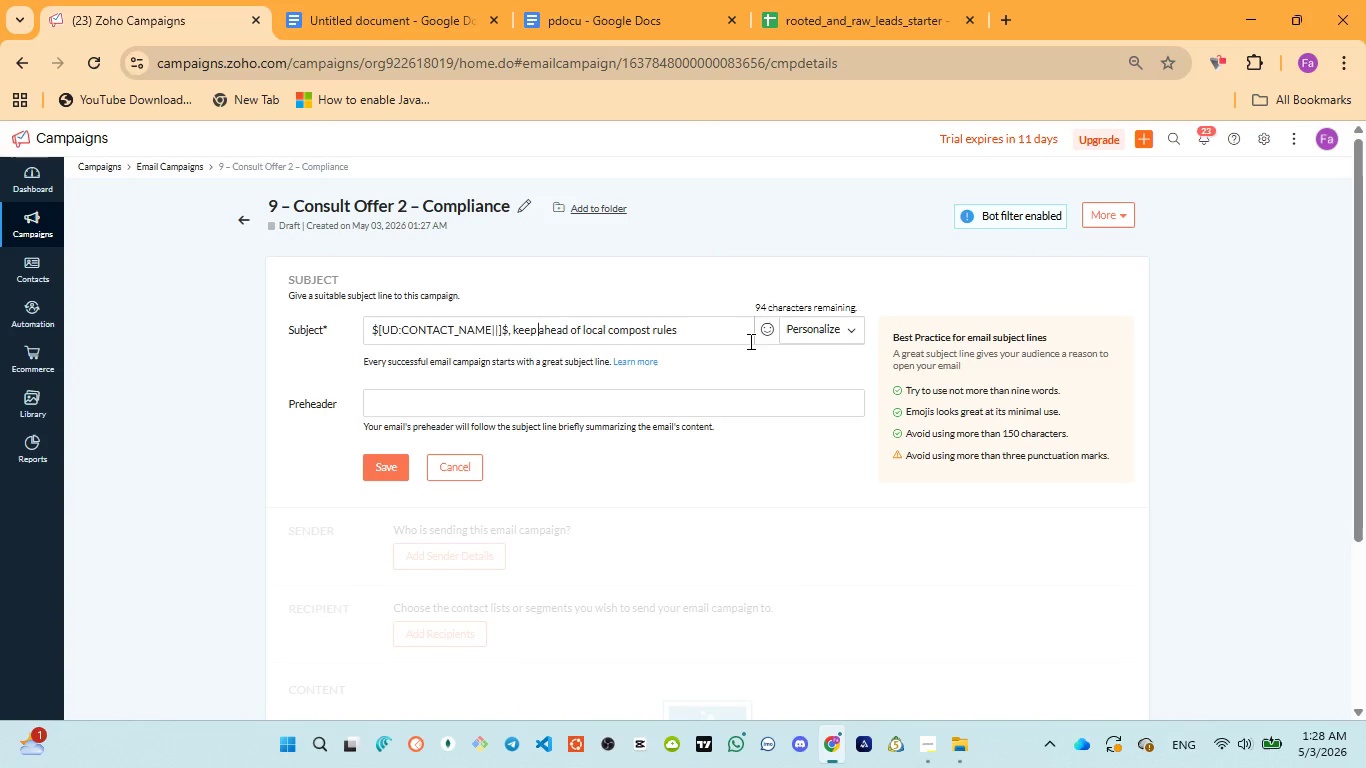 
left_click([808, 325])
 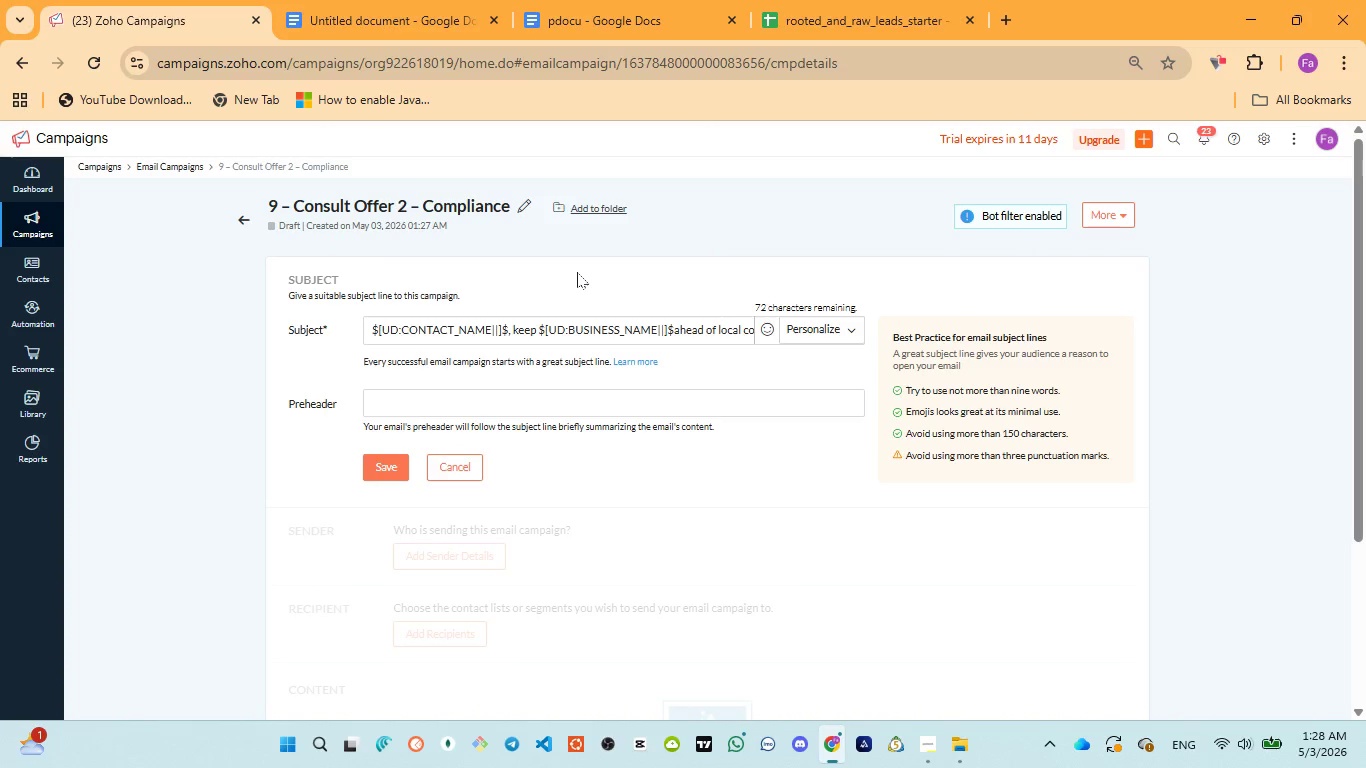 
key(Space)
 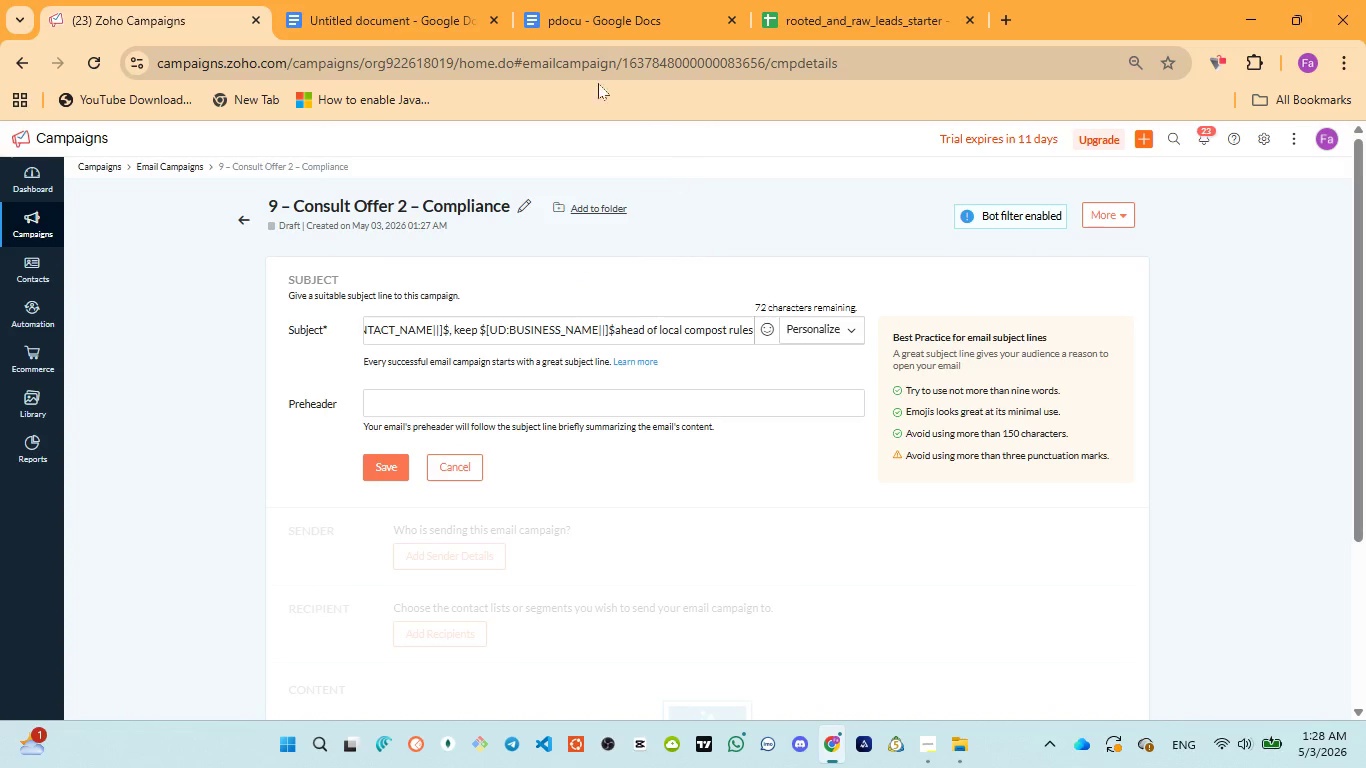 
left_click([579, 28])
 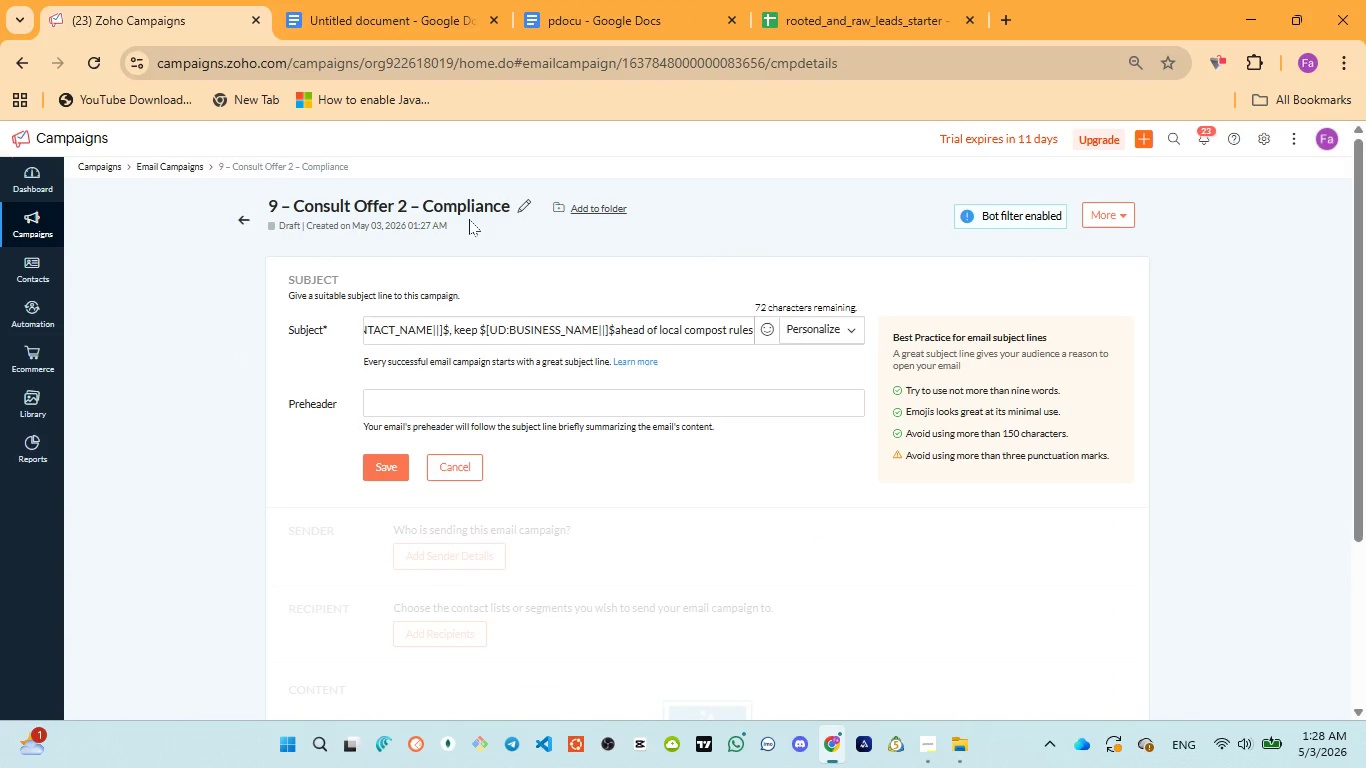 
wait(9.28)
 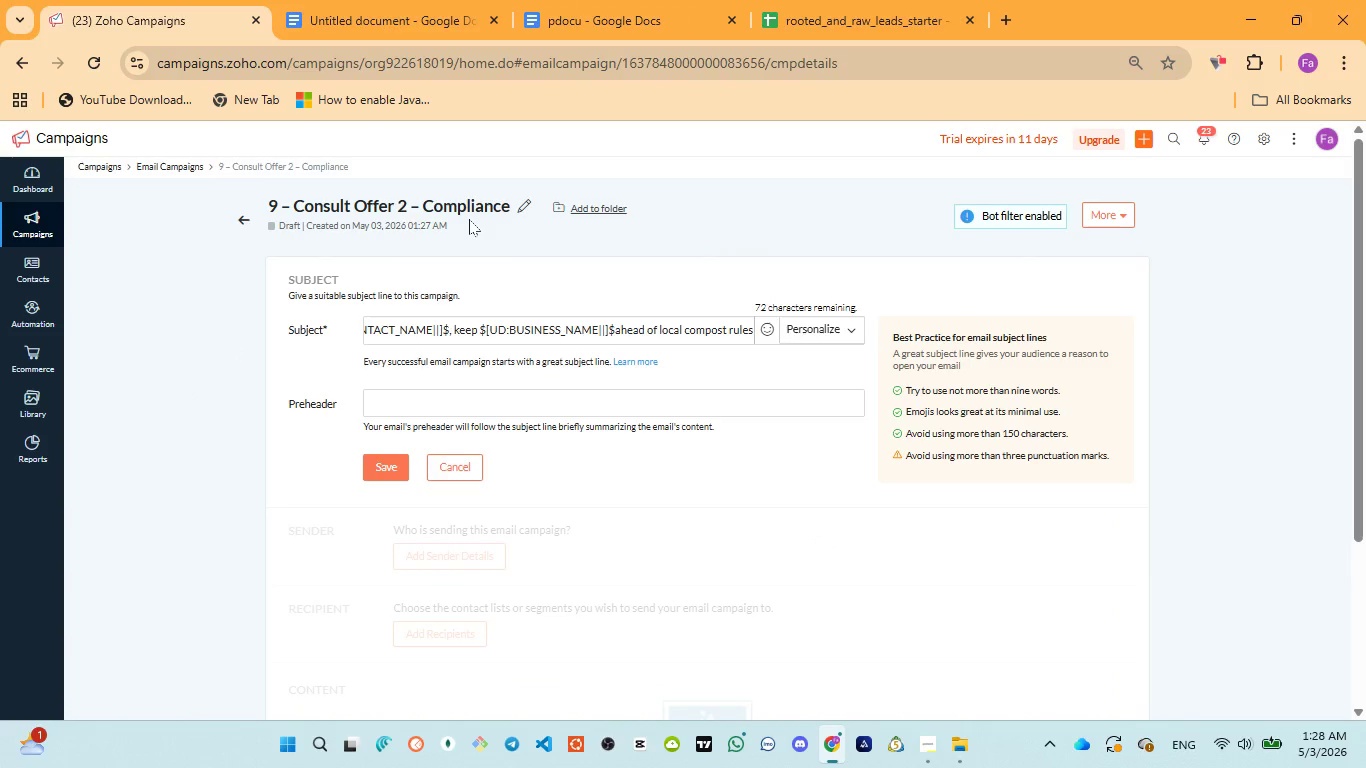 
left_click([616, 331])
 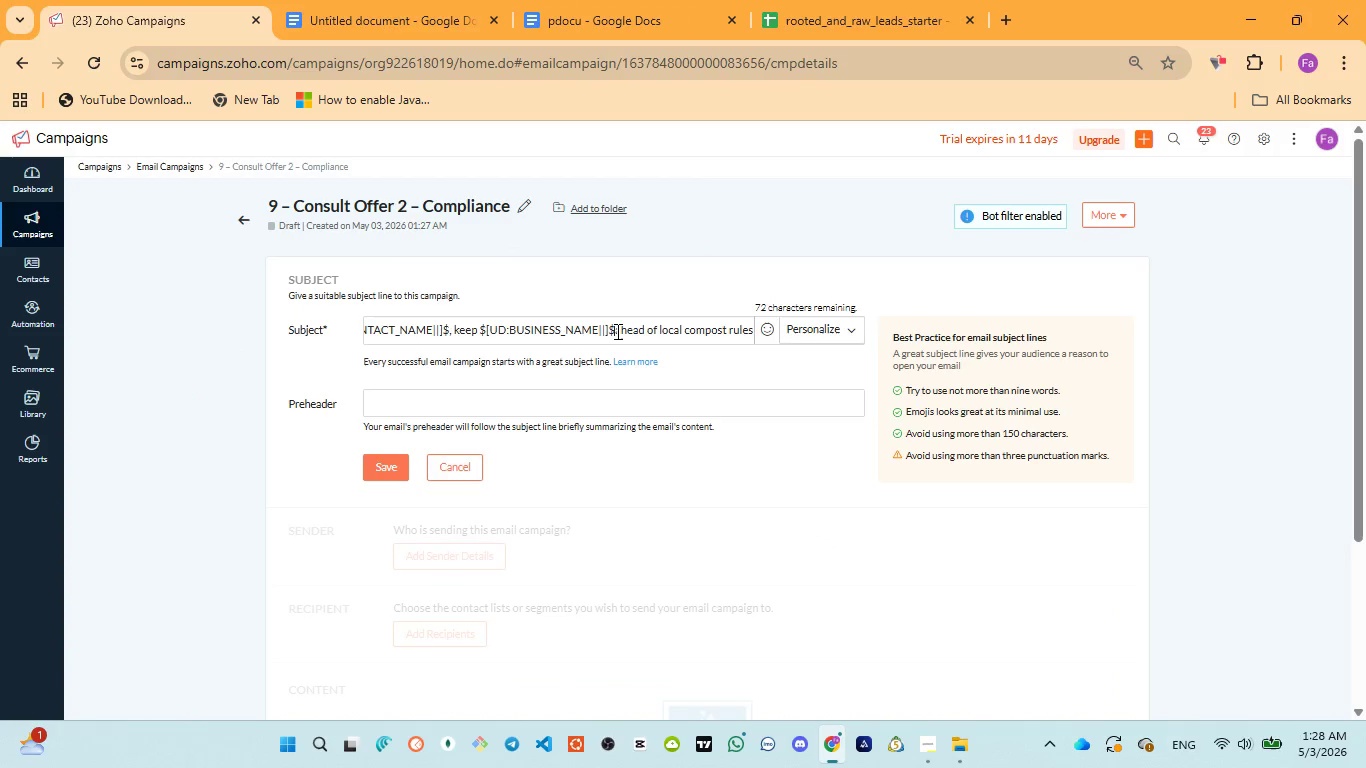 
key(Space)
 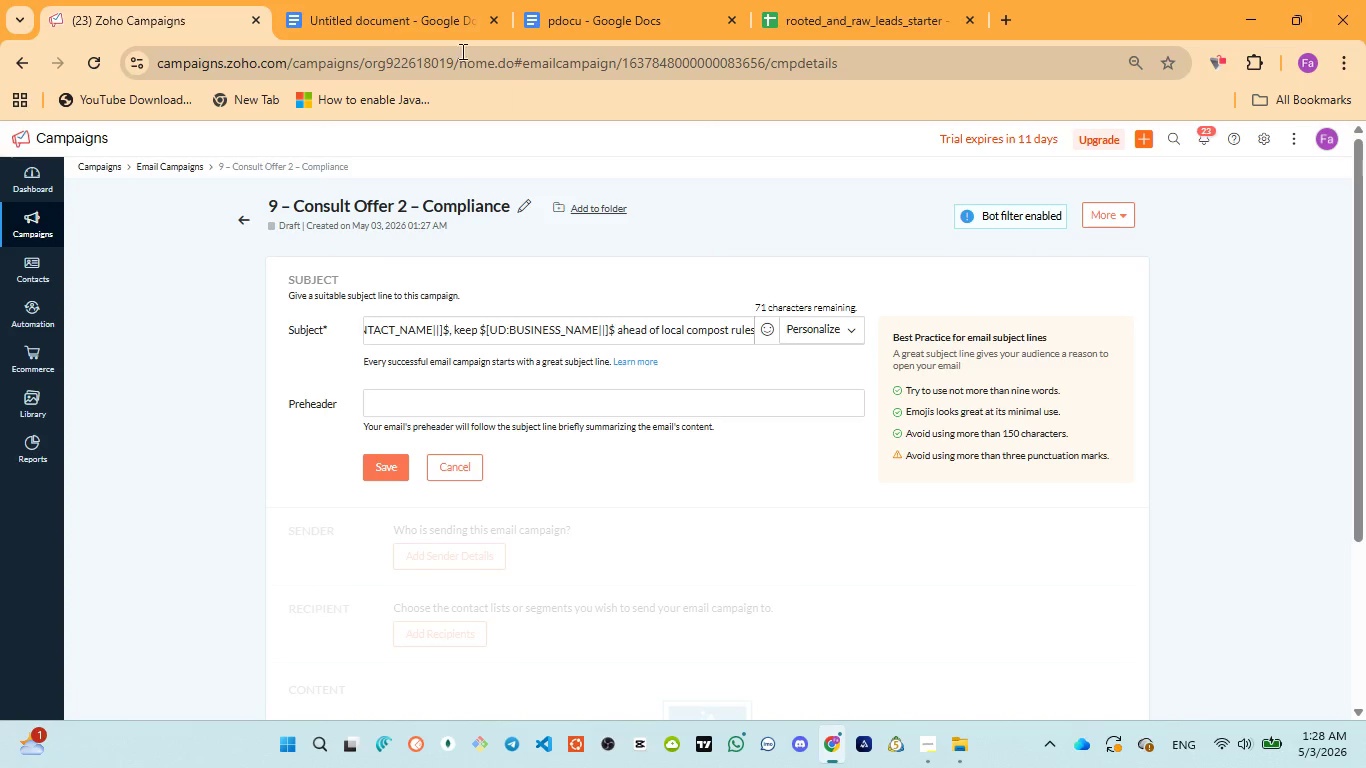 
left_click([593, 28])
 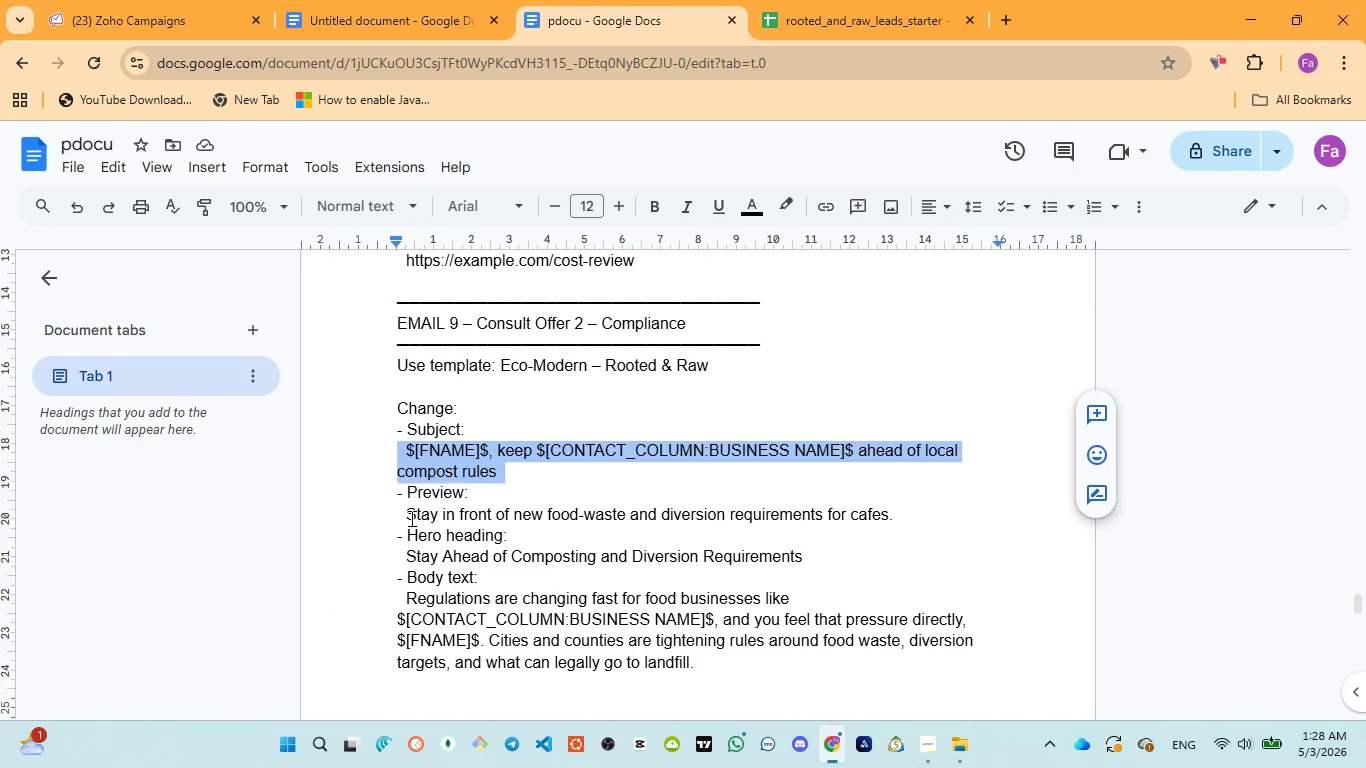 
left_click_drag(start_coordinate=[403, 509], to_coordinate=[892, 514])
 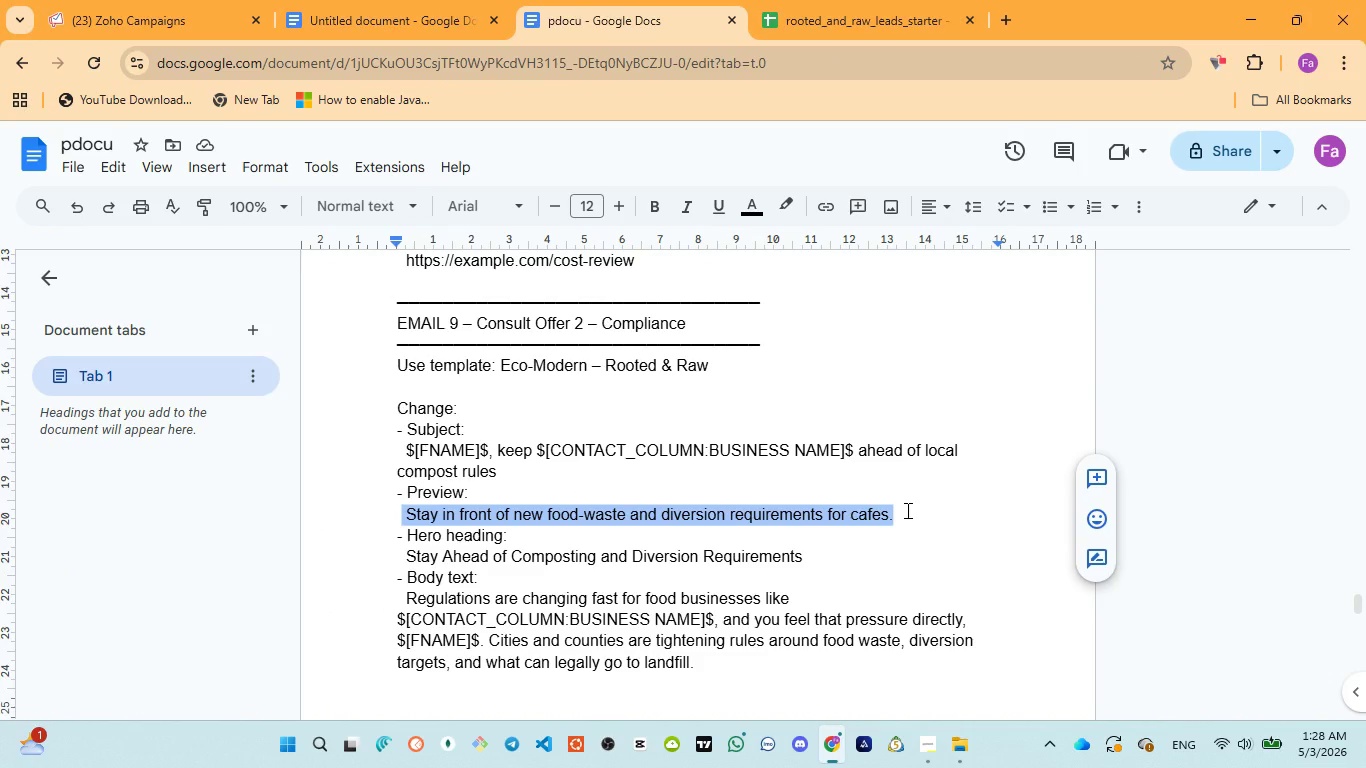 
key(Control+C)
 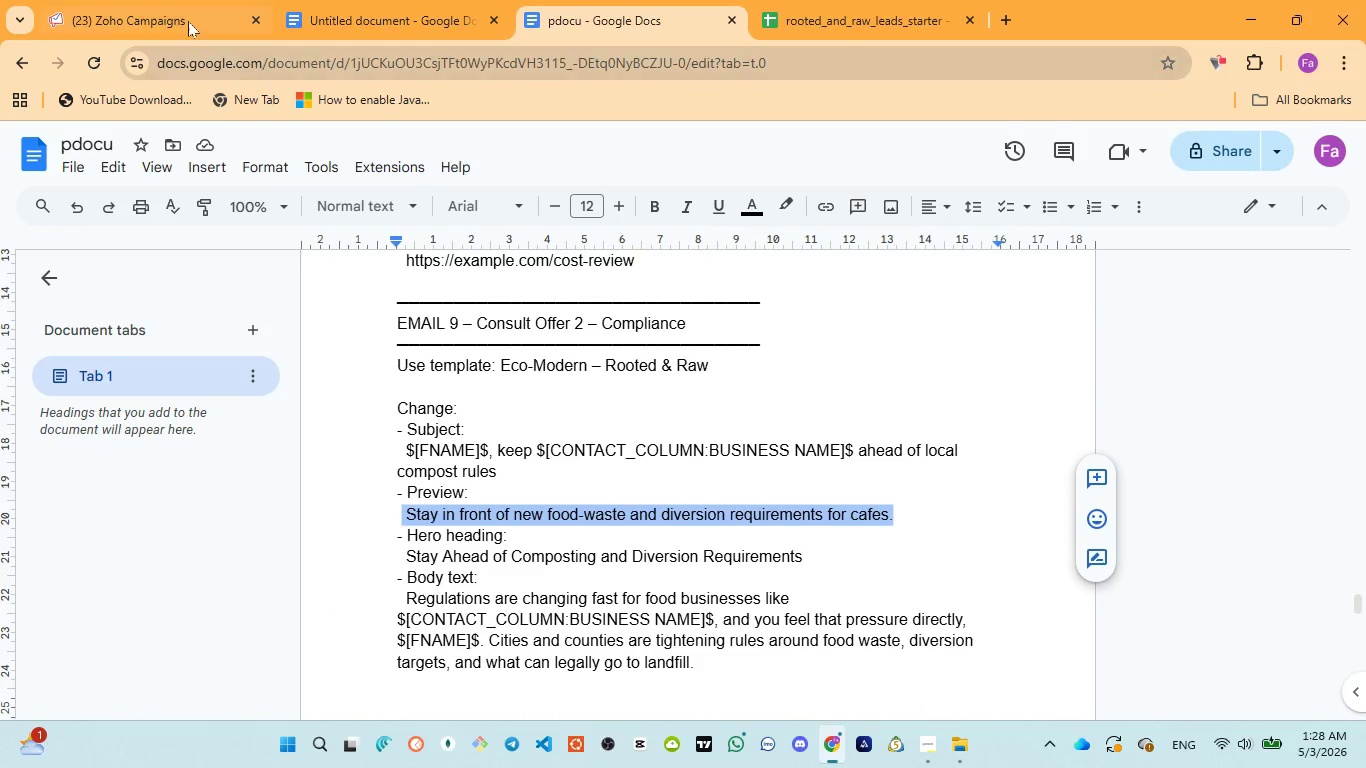 
left_click([183, 16])
 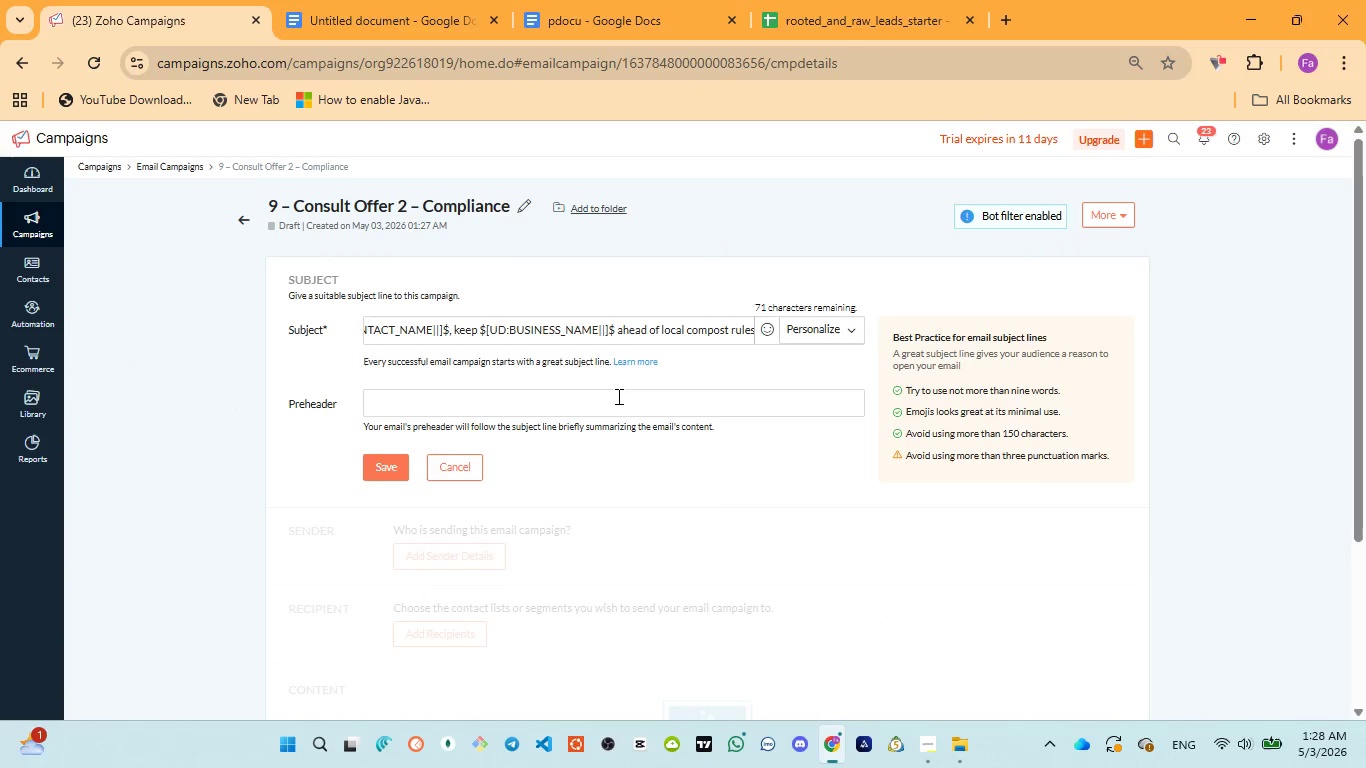 
left_click([617, 396])
 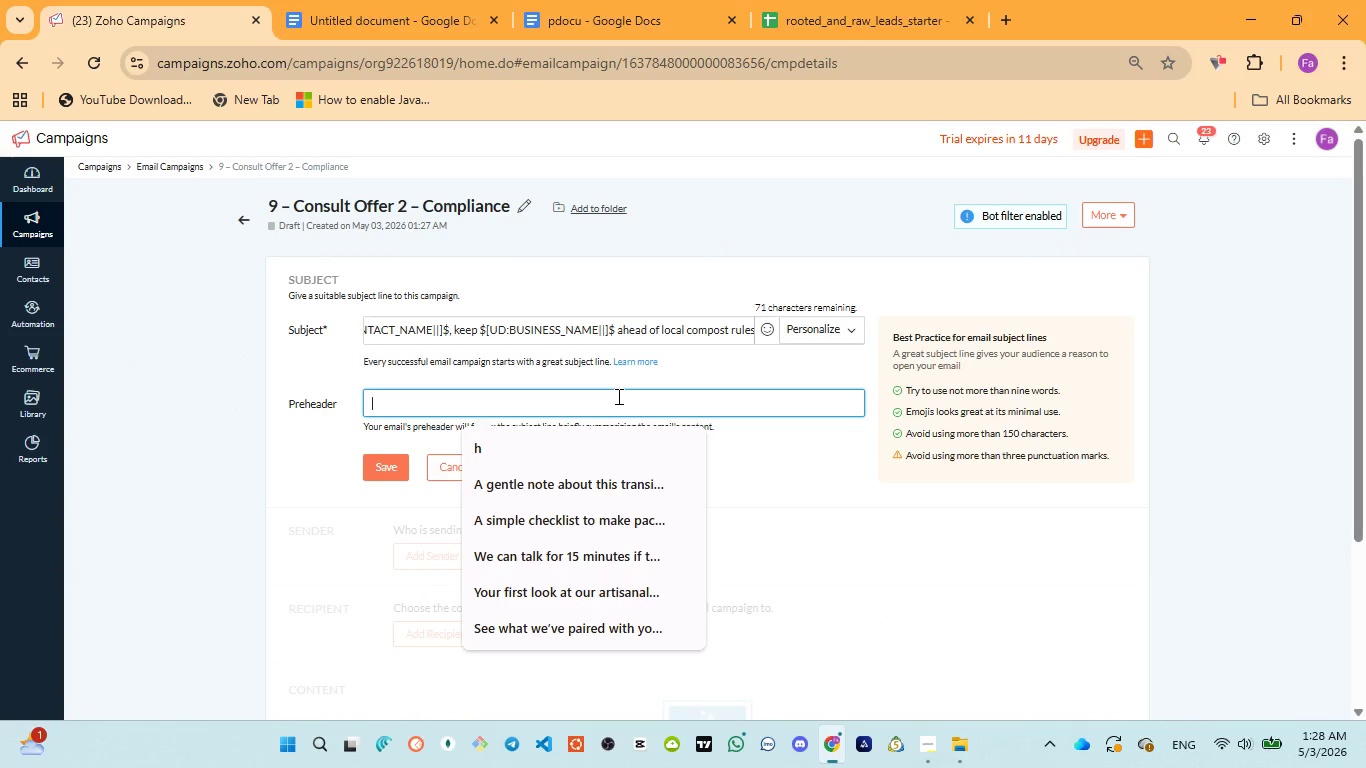 
key(Control+V)
 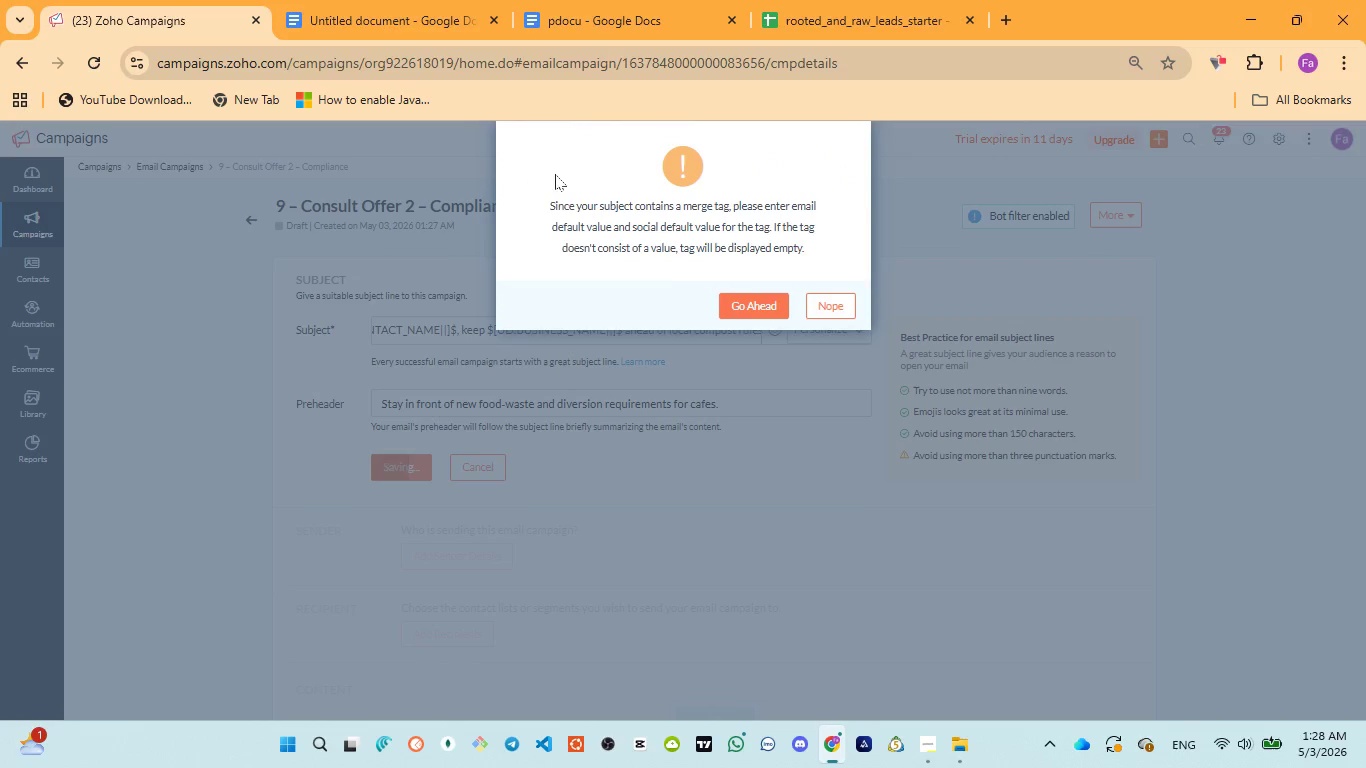 
left_click([741, 294])
 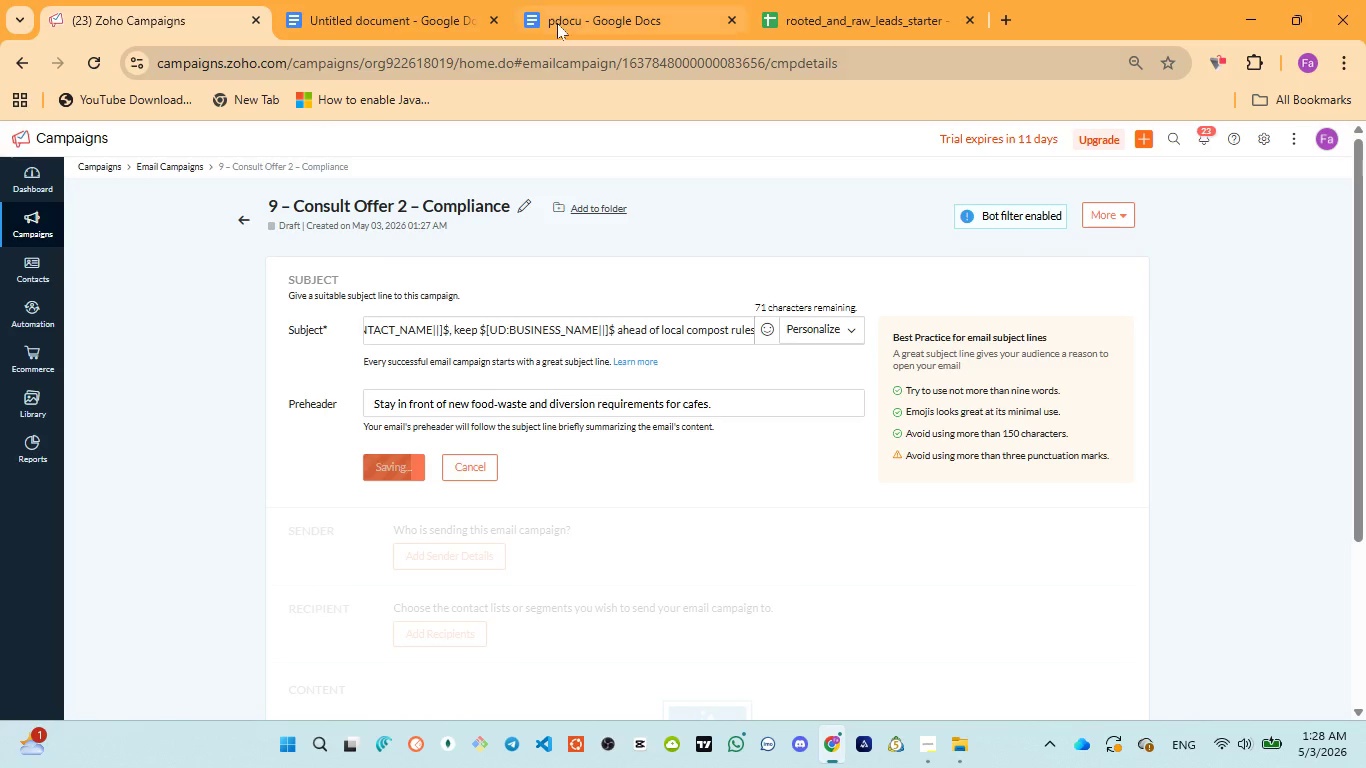 
left_click([557, 21])
 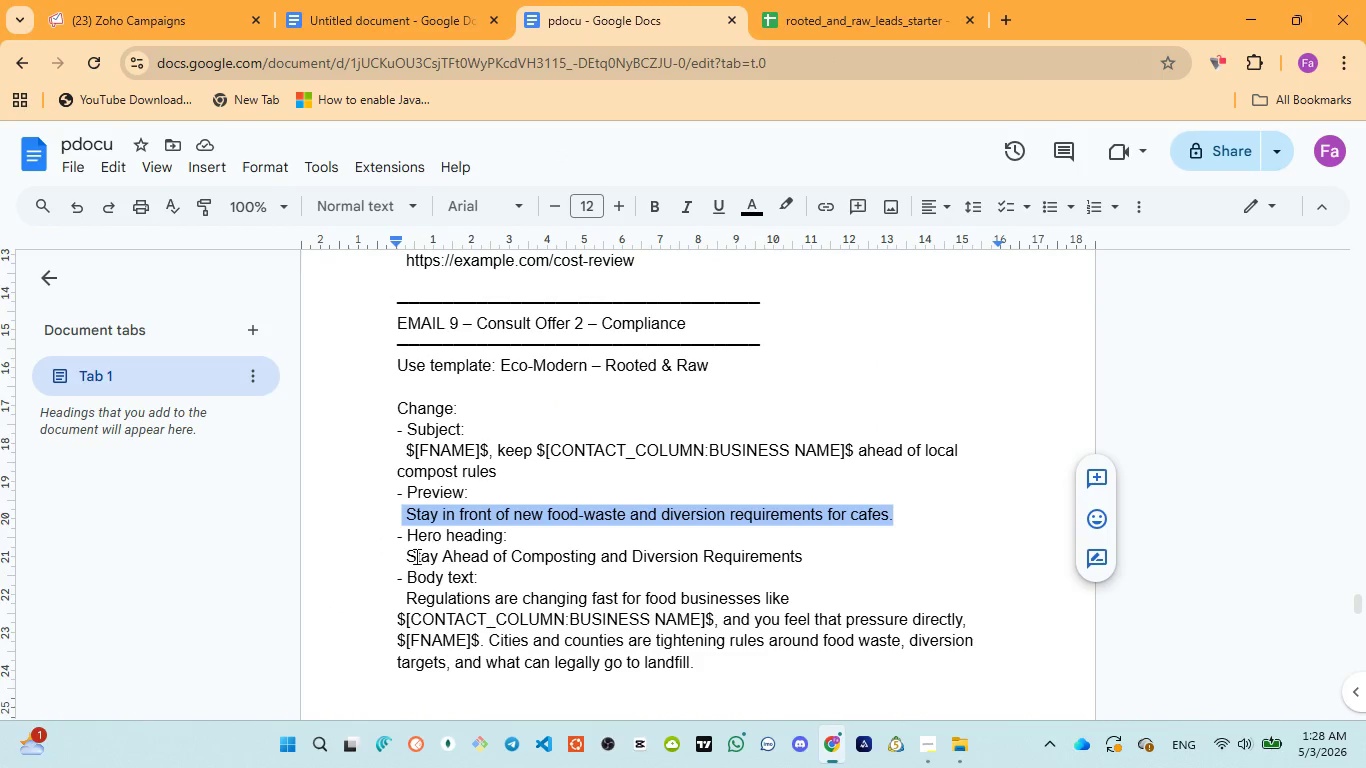 
left_click_drag(start_coordinate=[406, 557], to_coordinate=[800, 554])
 